 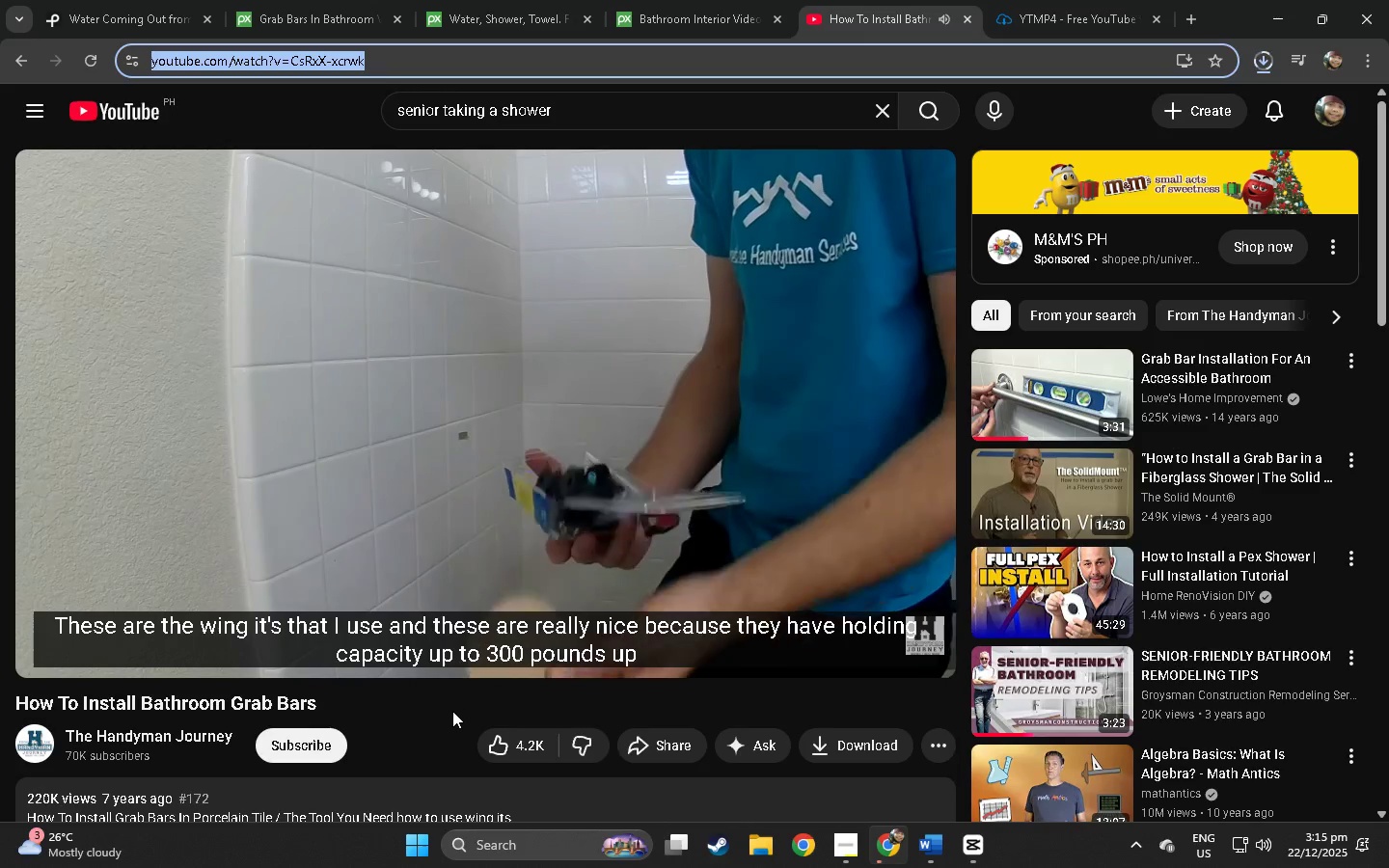 
left_click([479, 365])
 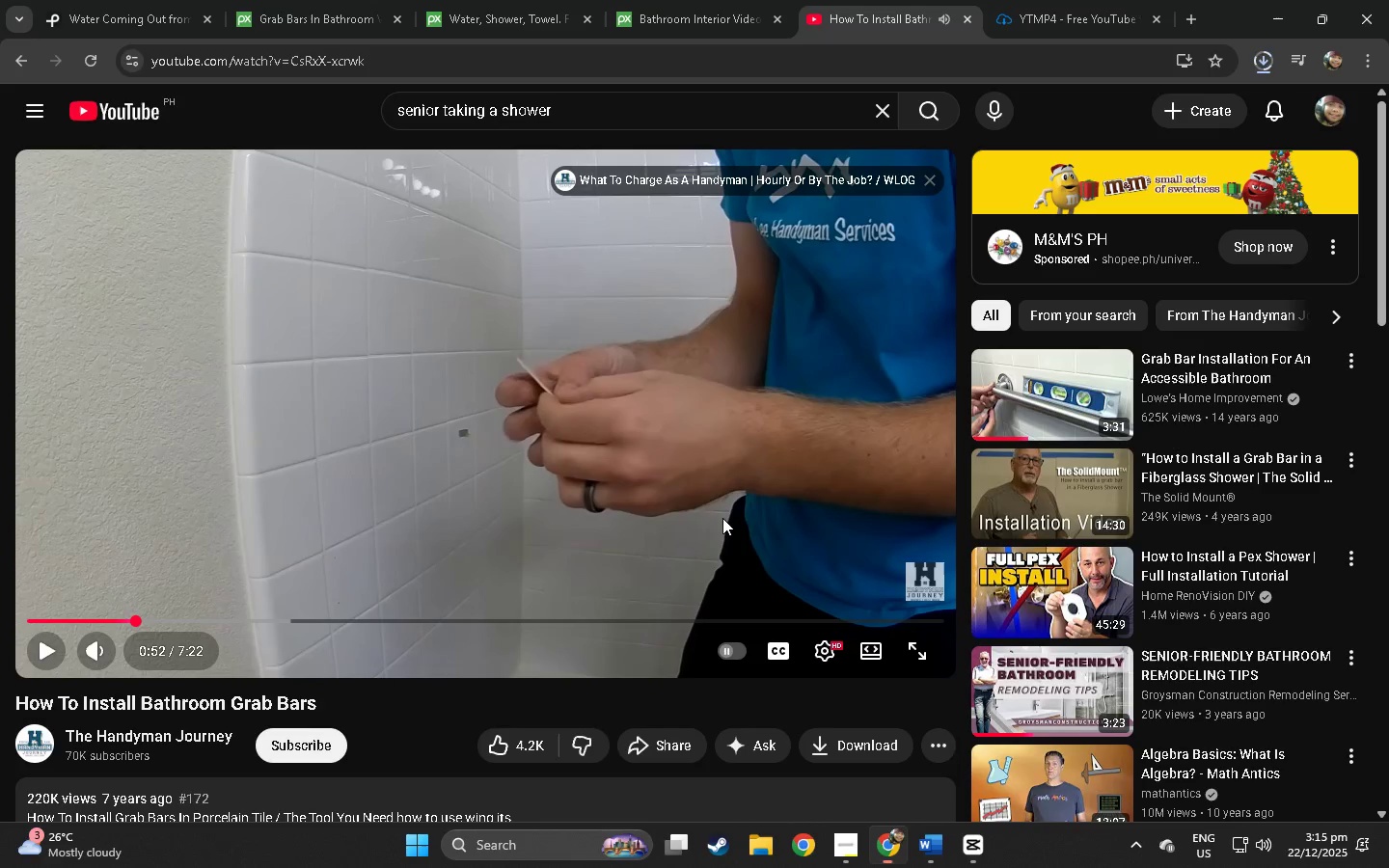 
scroll: coordinate [578, 452], scroll_direction: down, amount: 6.0
 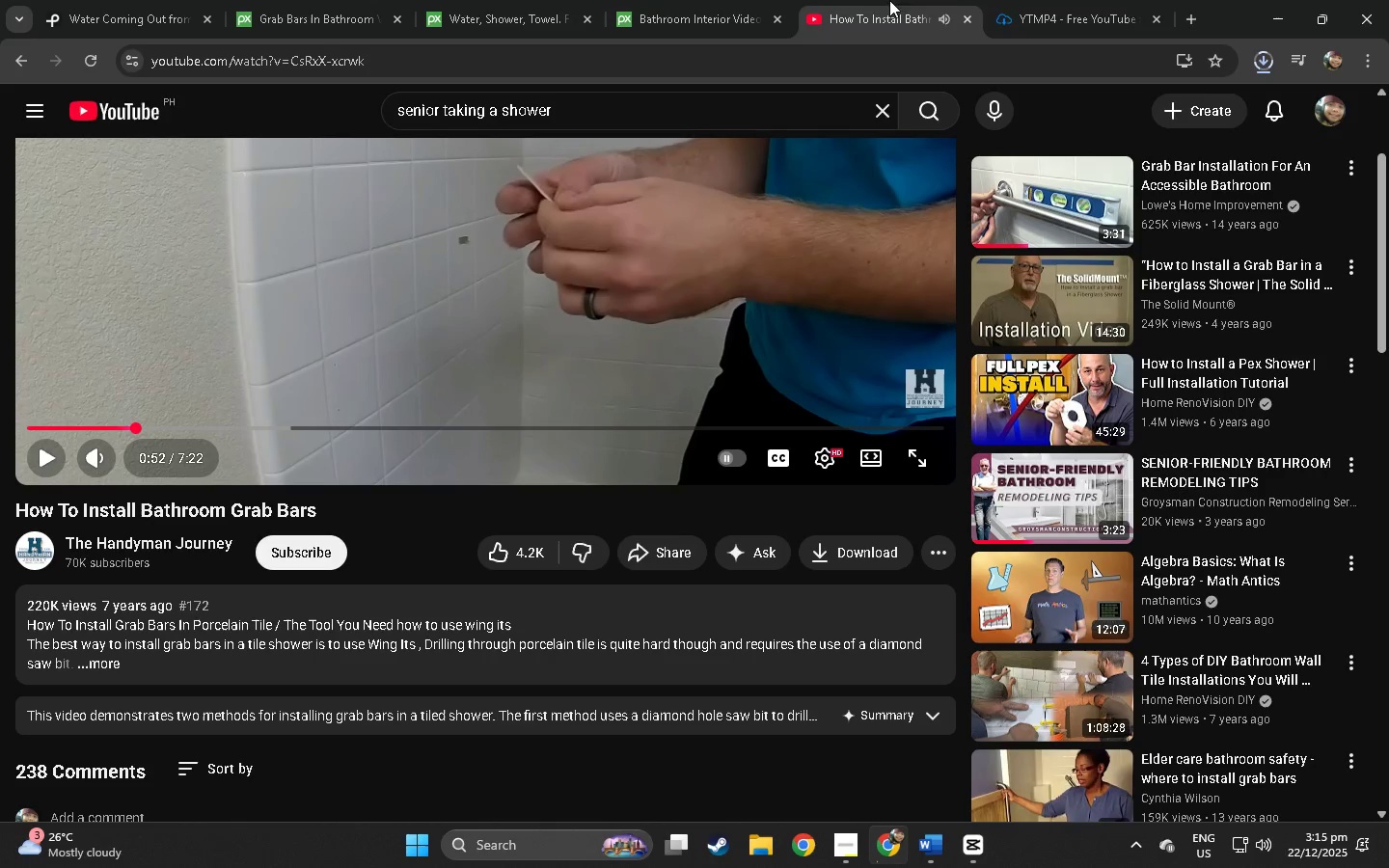 
left_click([1082, 0])
 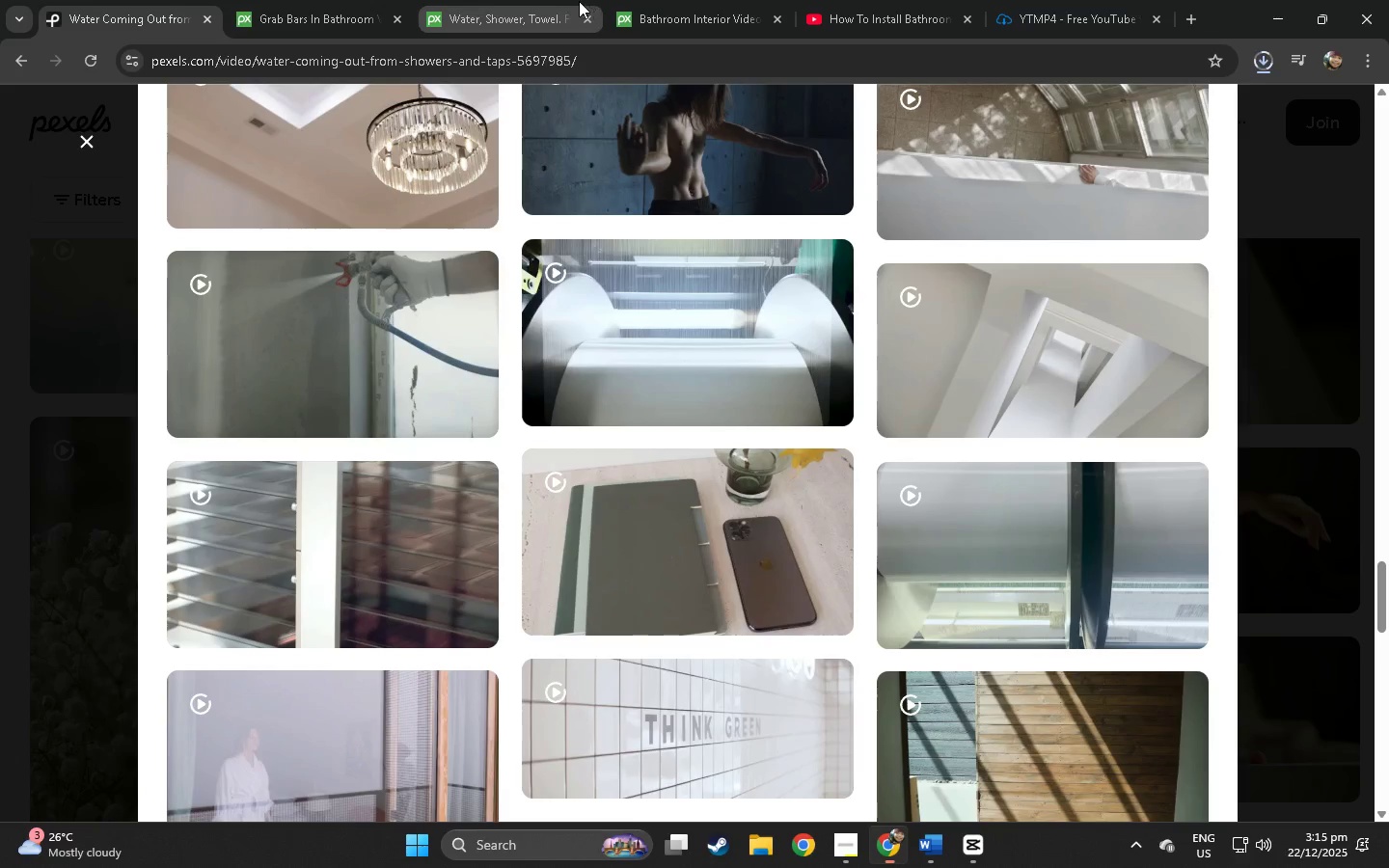 
left_click([78, 309])
 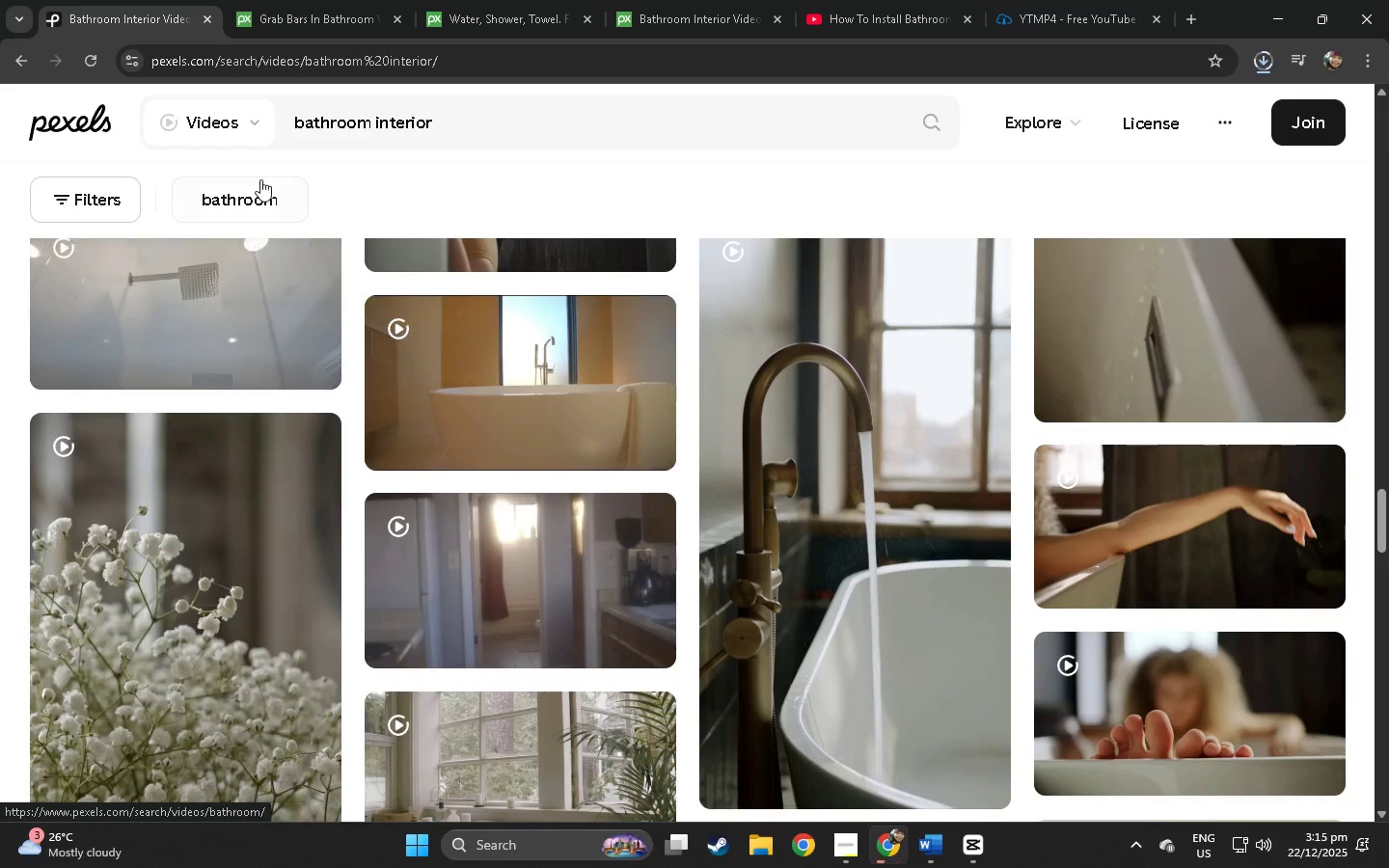 
scroll: coordinate [76, 312], scroll_direction: up, amount: 5.0
 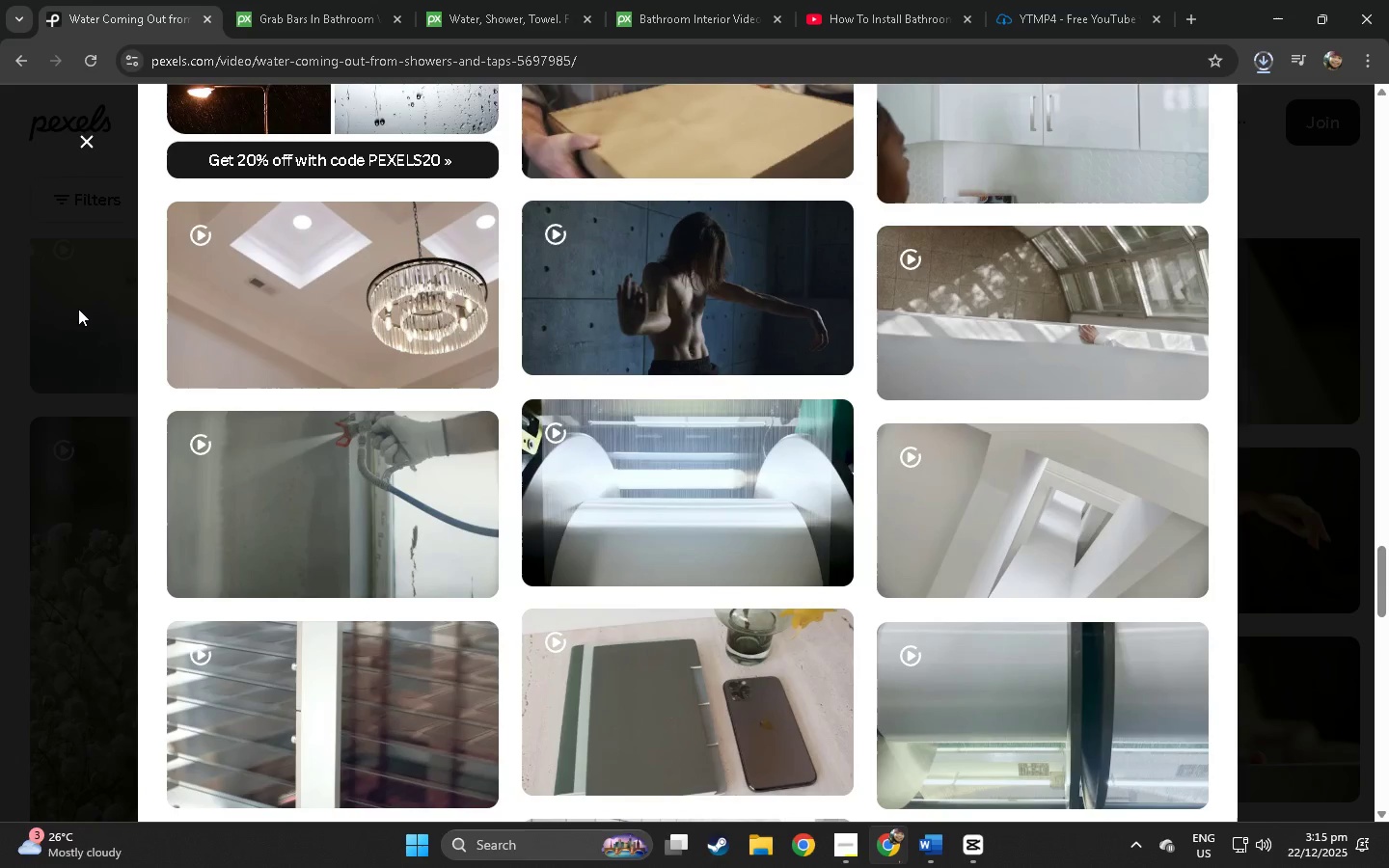 
mouse_move([346, 0])
 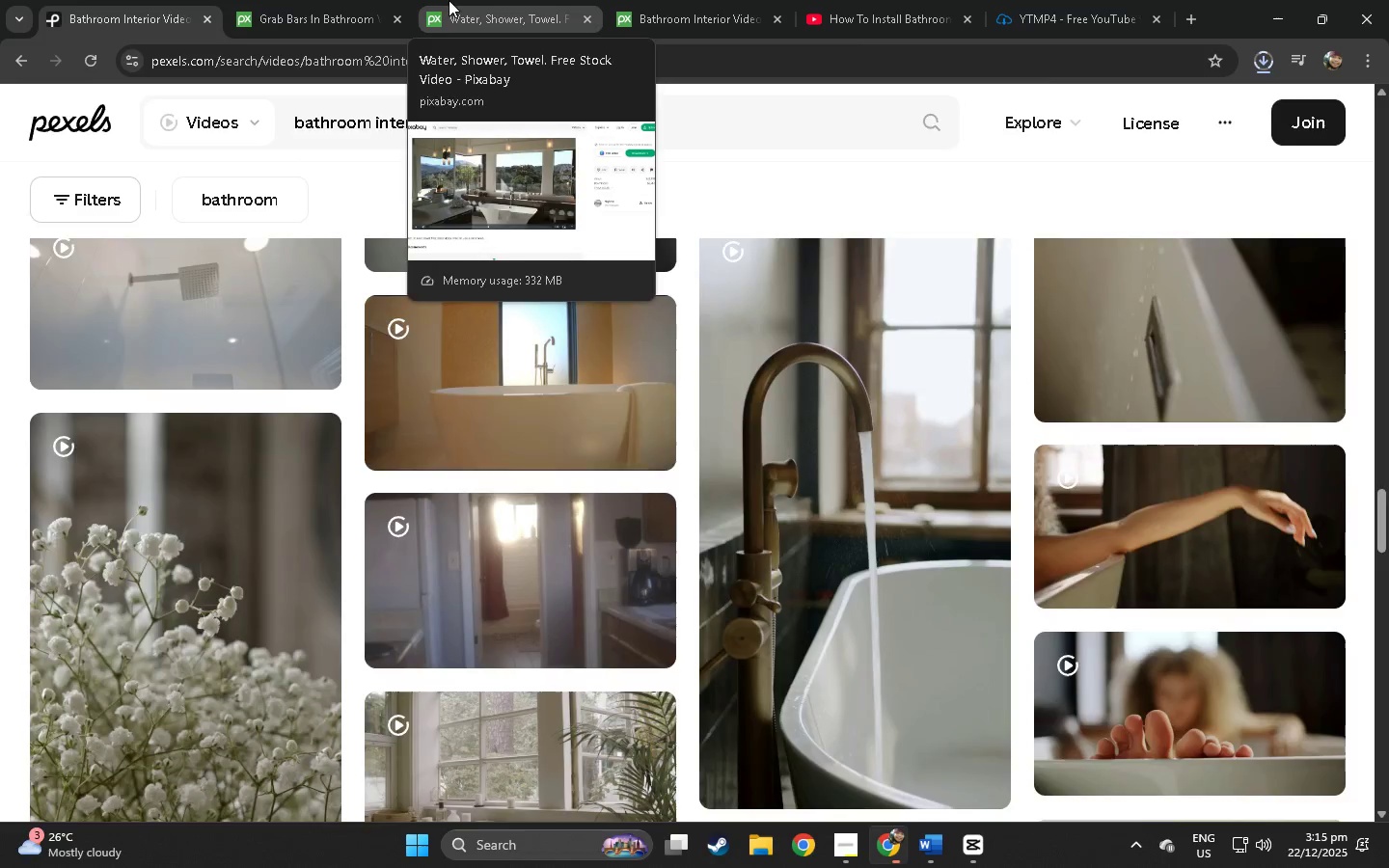 
left_click([469, 0])
 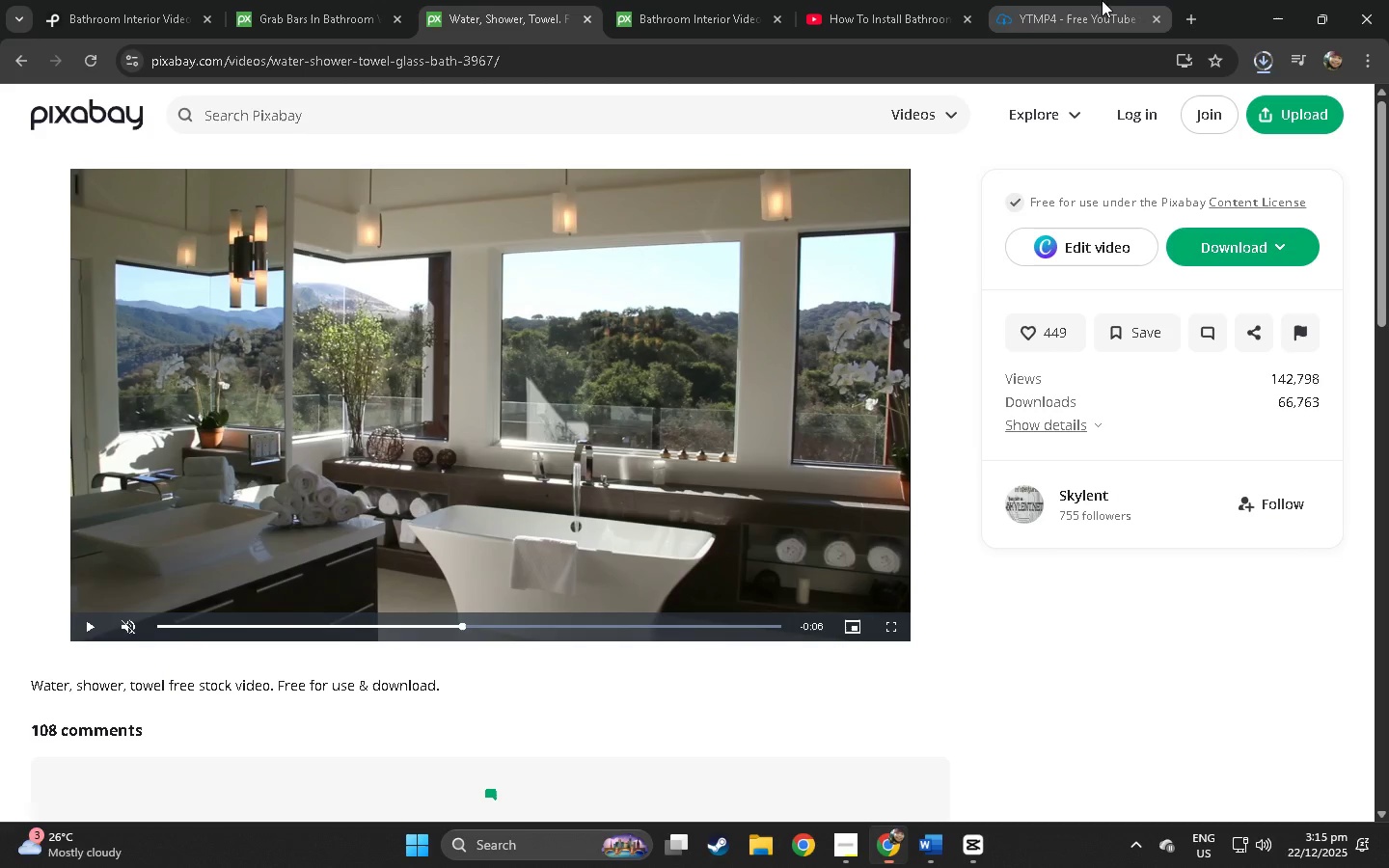 
left_click([946, 0])
 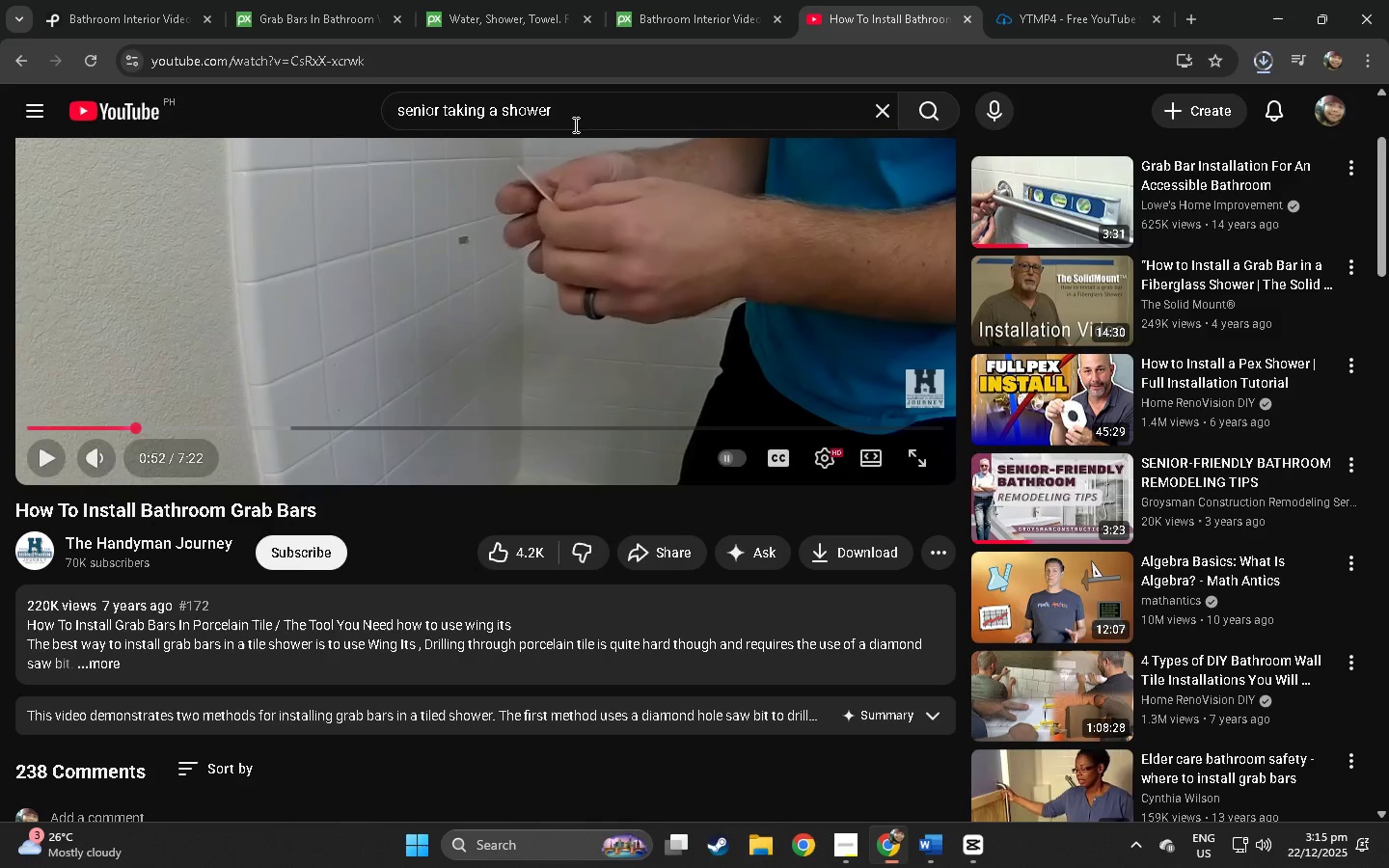 
left_click_drag(start_coordinate=[591, 111], to_coordinate=[255, 121])
 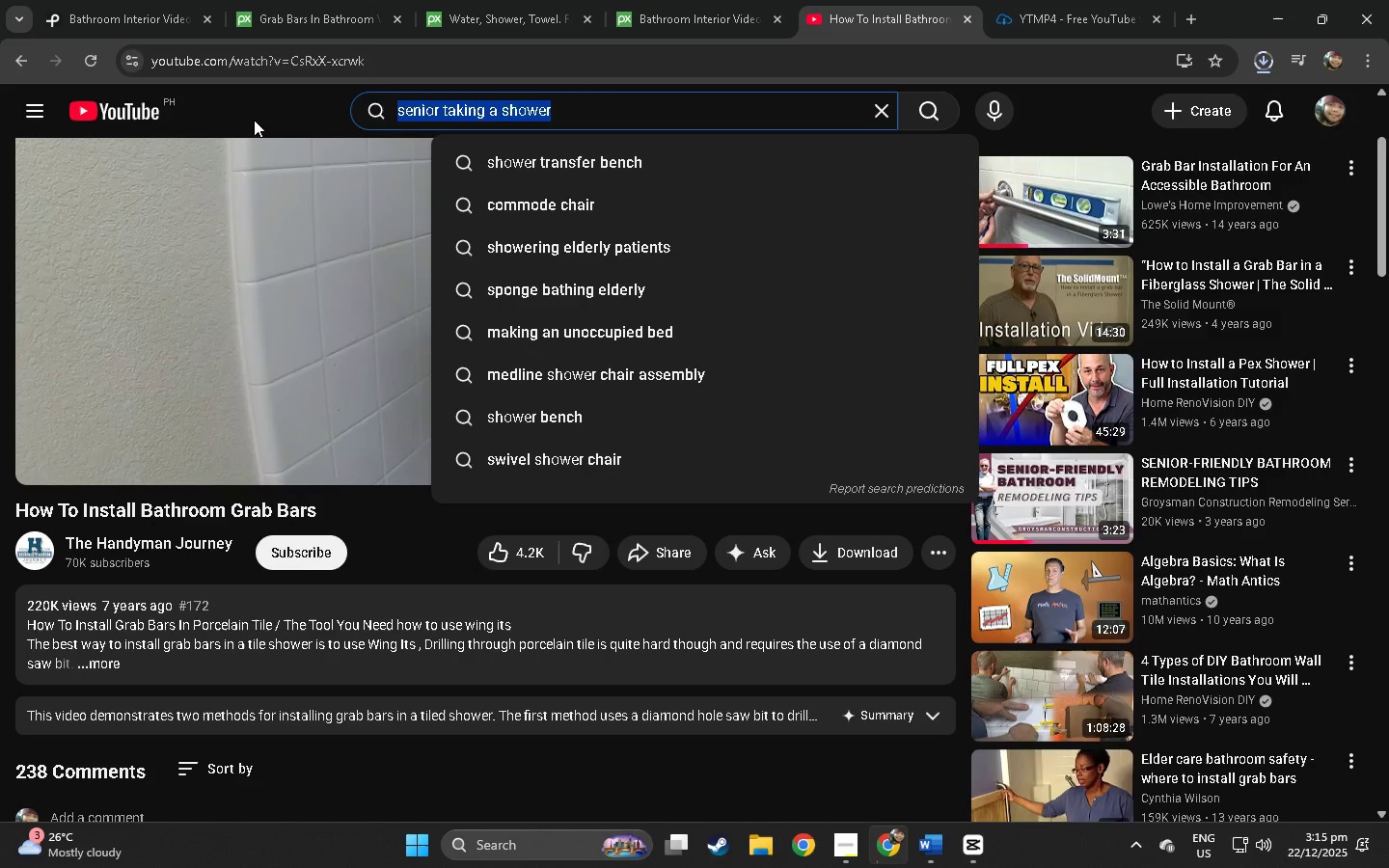 
type(bathroom interior for sen)
 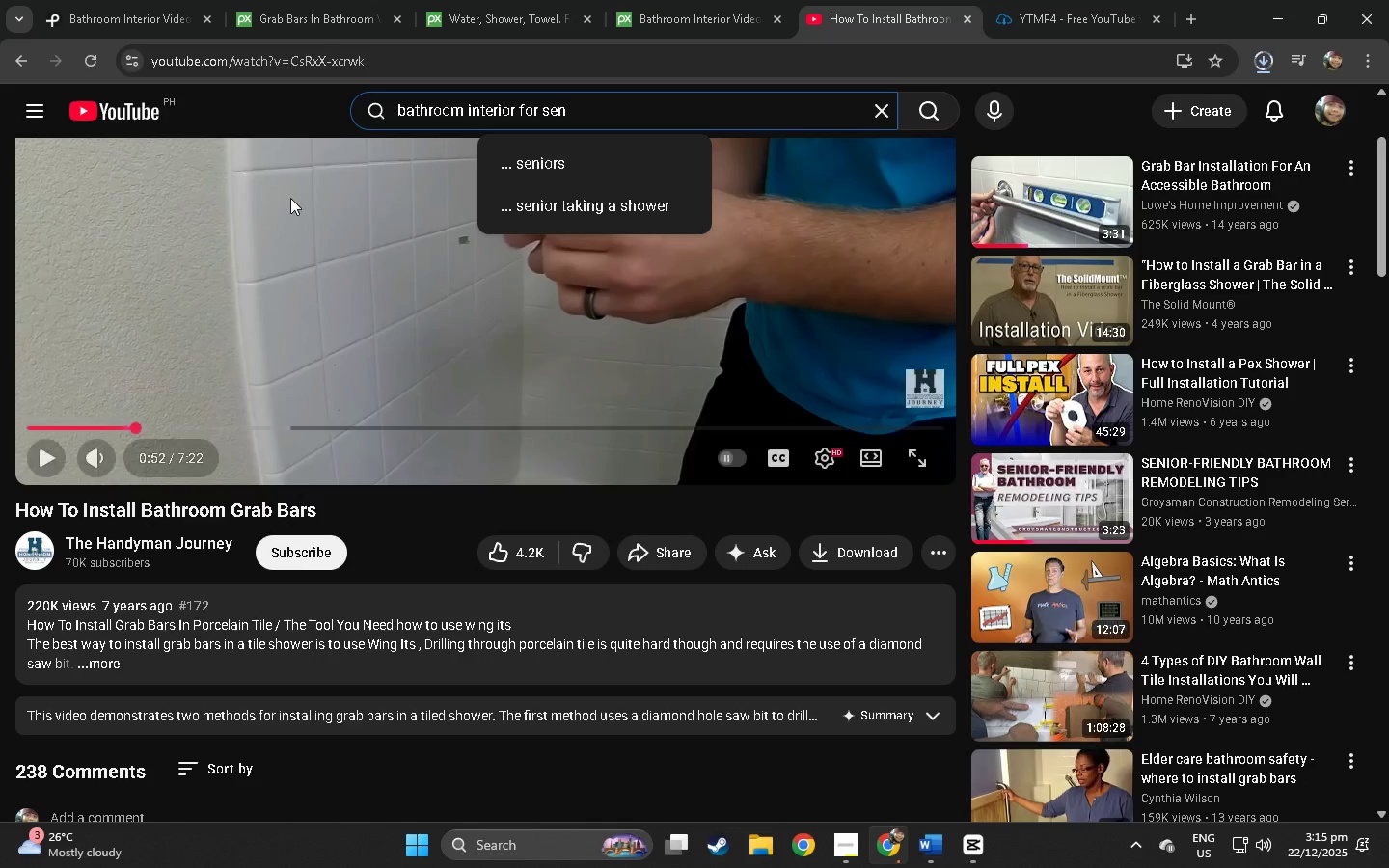 
left_click([538, 176])
 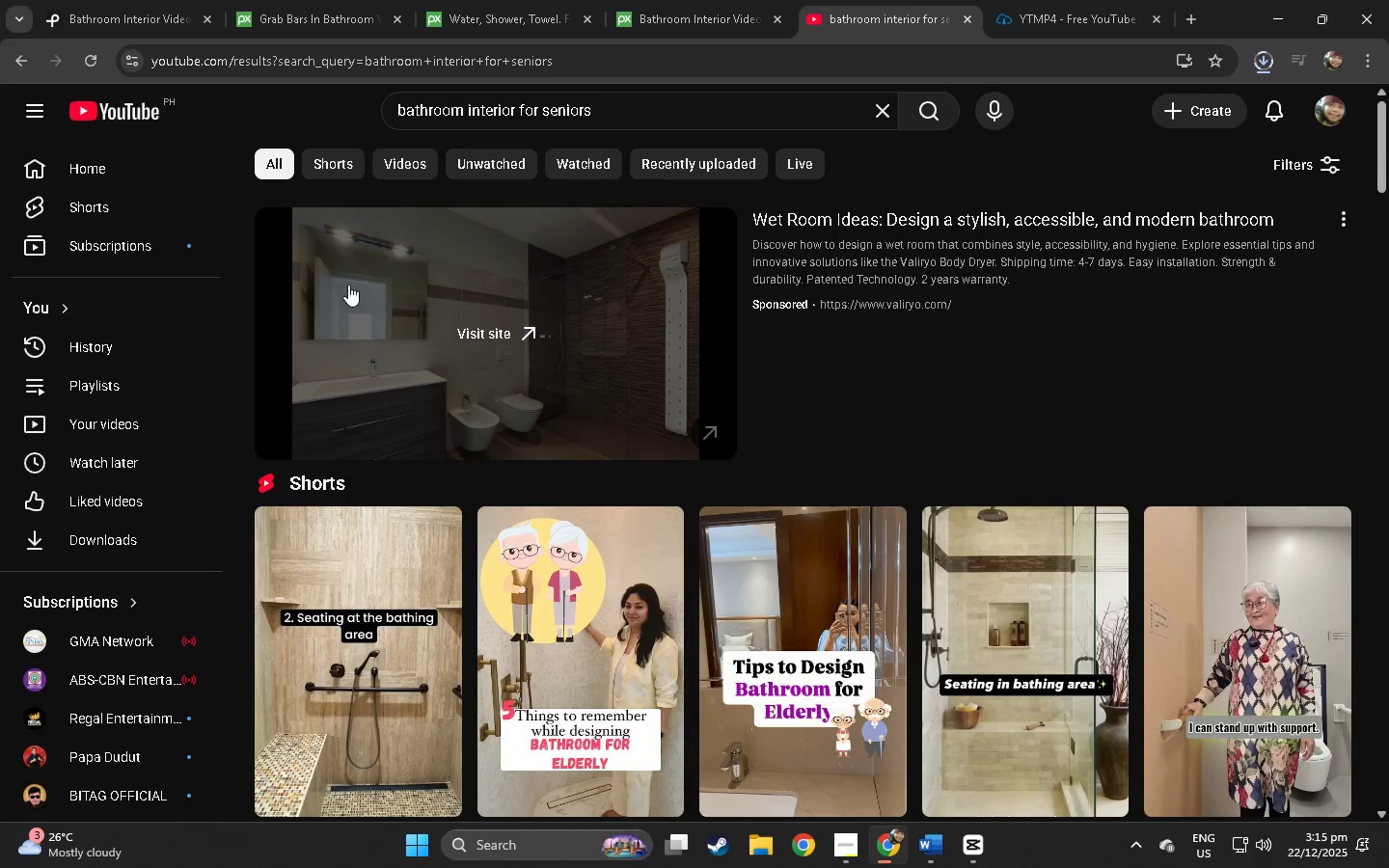 
scroll: coordinate [531, 453], scroll_direction: down, amount: 89.0
 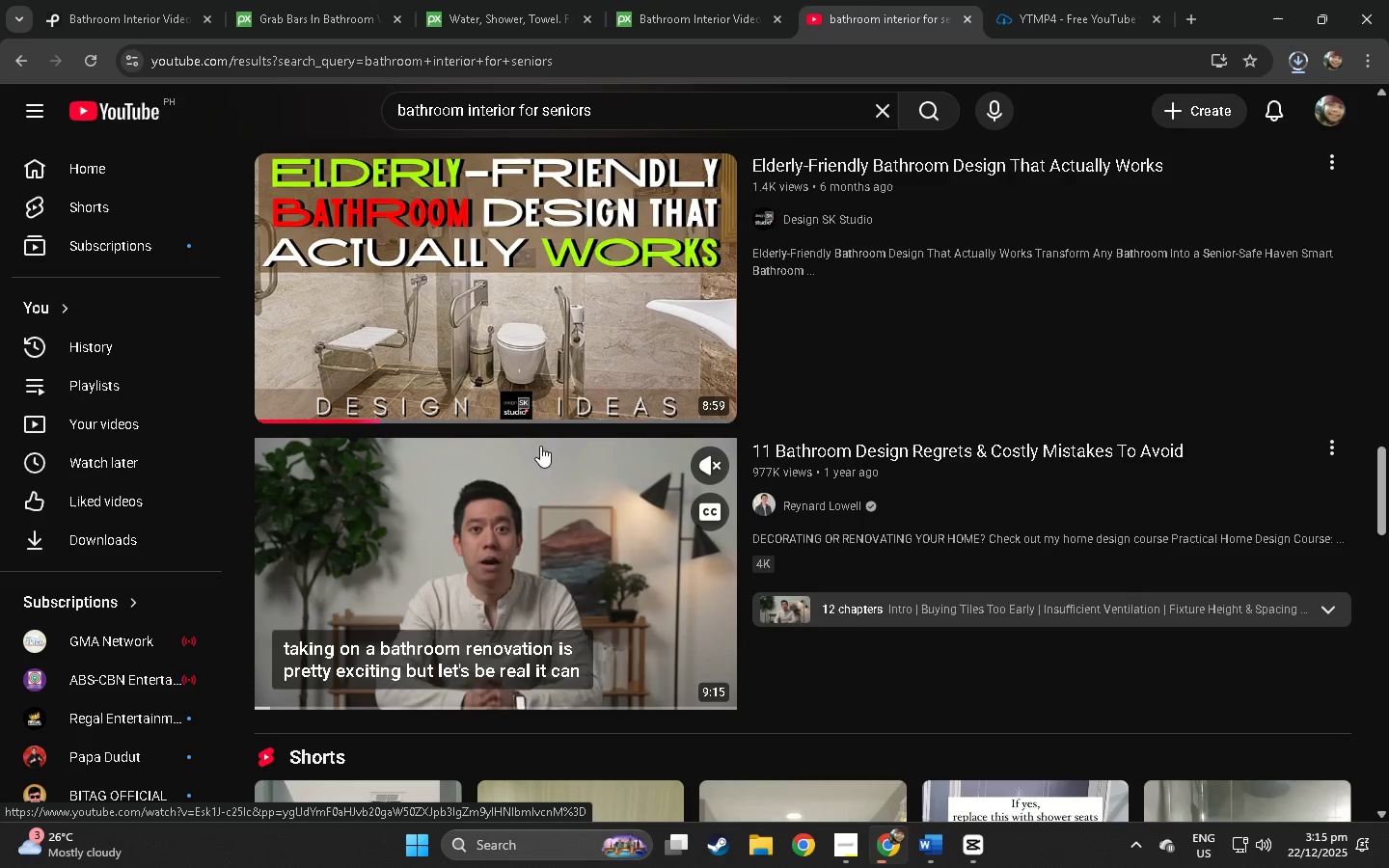 
scroll: coordinate [481, 554], scroll_direction: down, amount: 75.0
 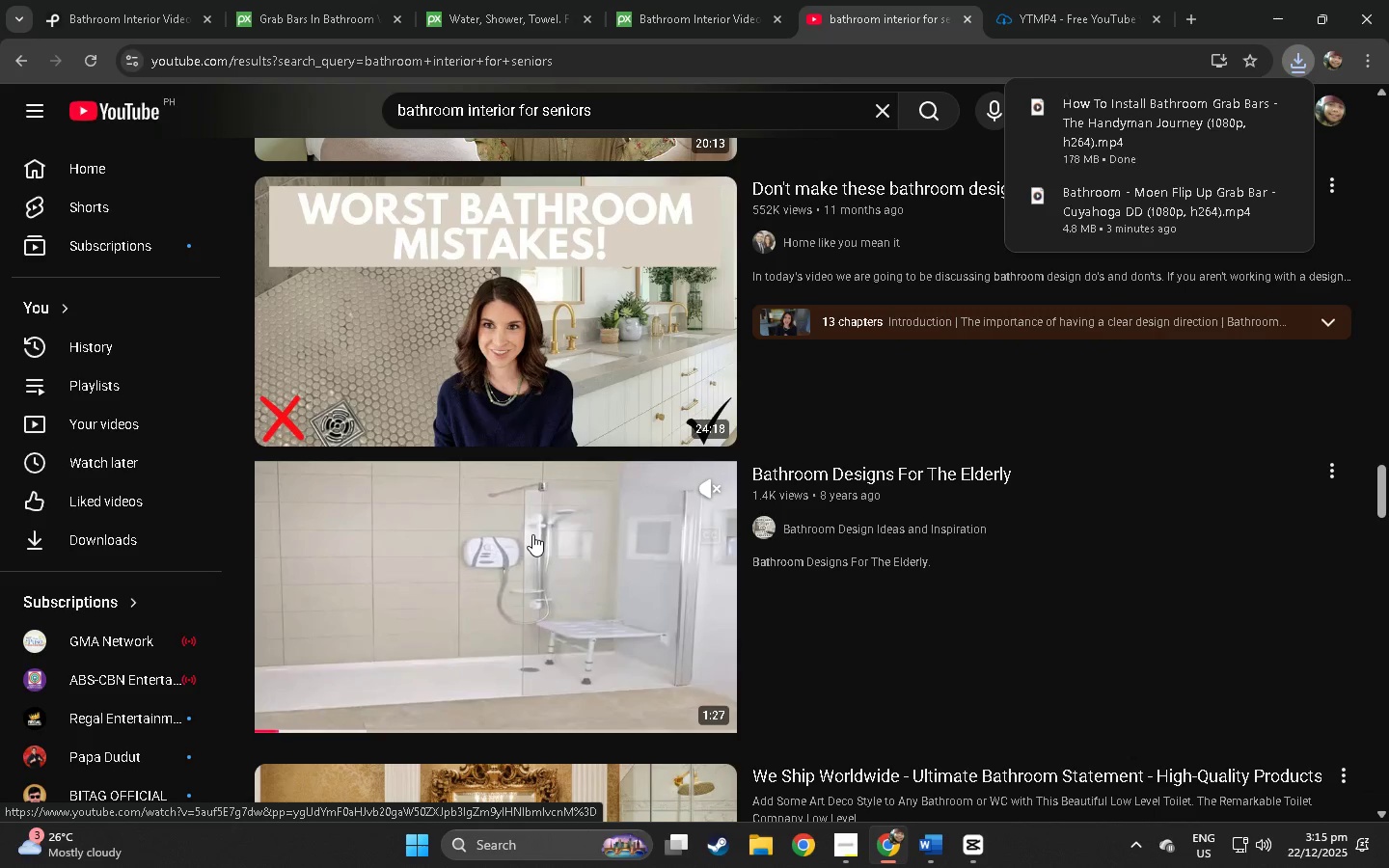 
wait(9.21)
 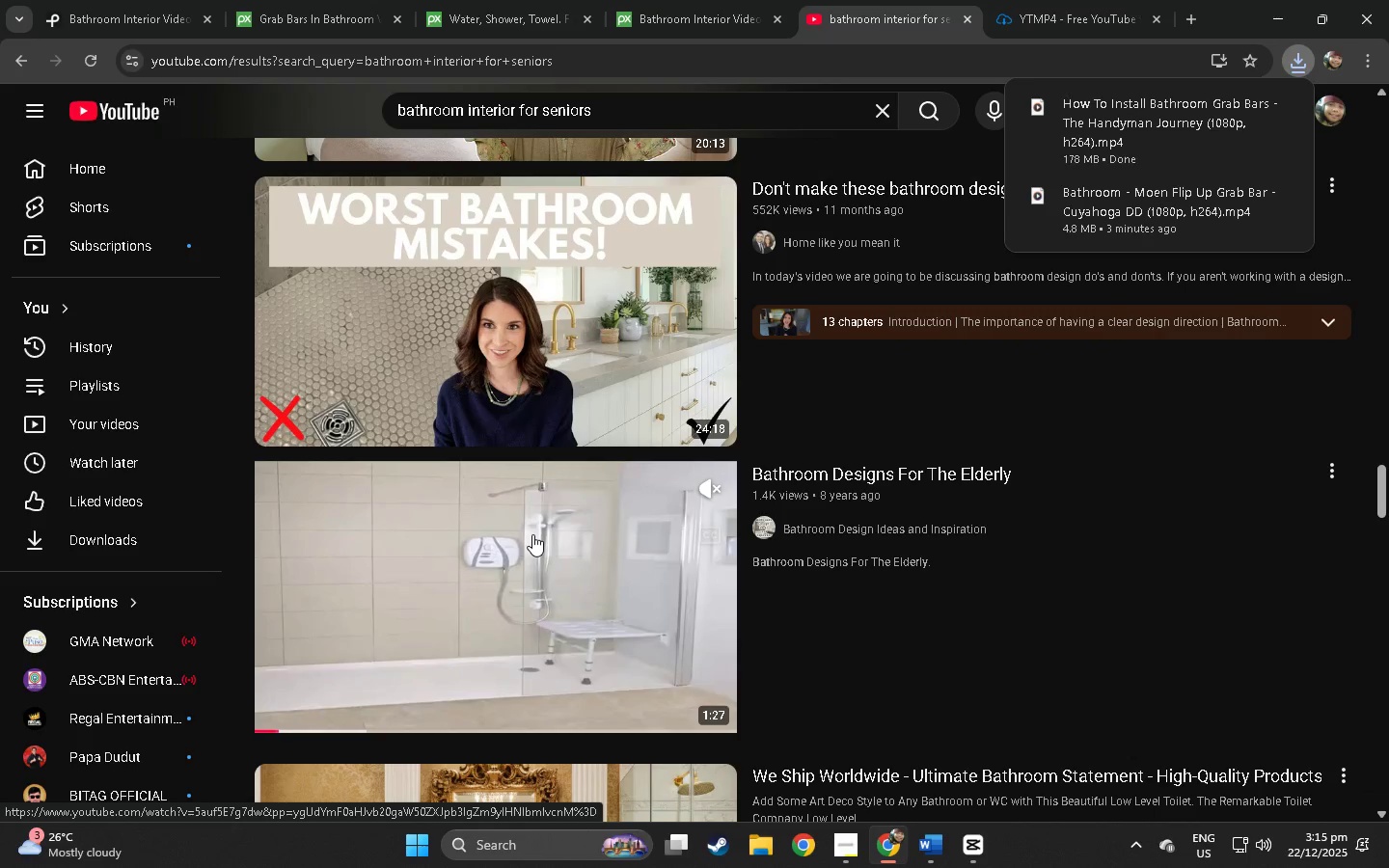 
left_click([344, 733])
 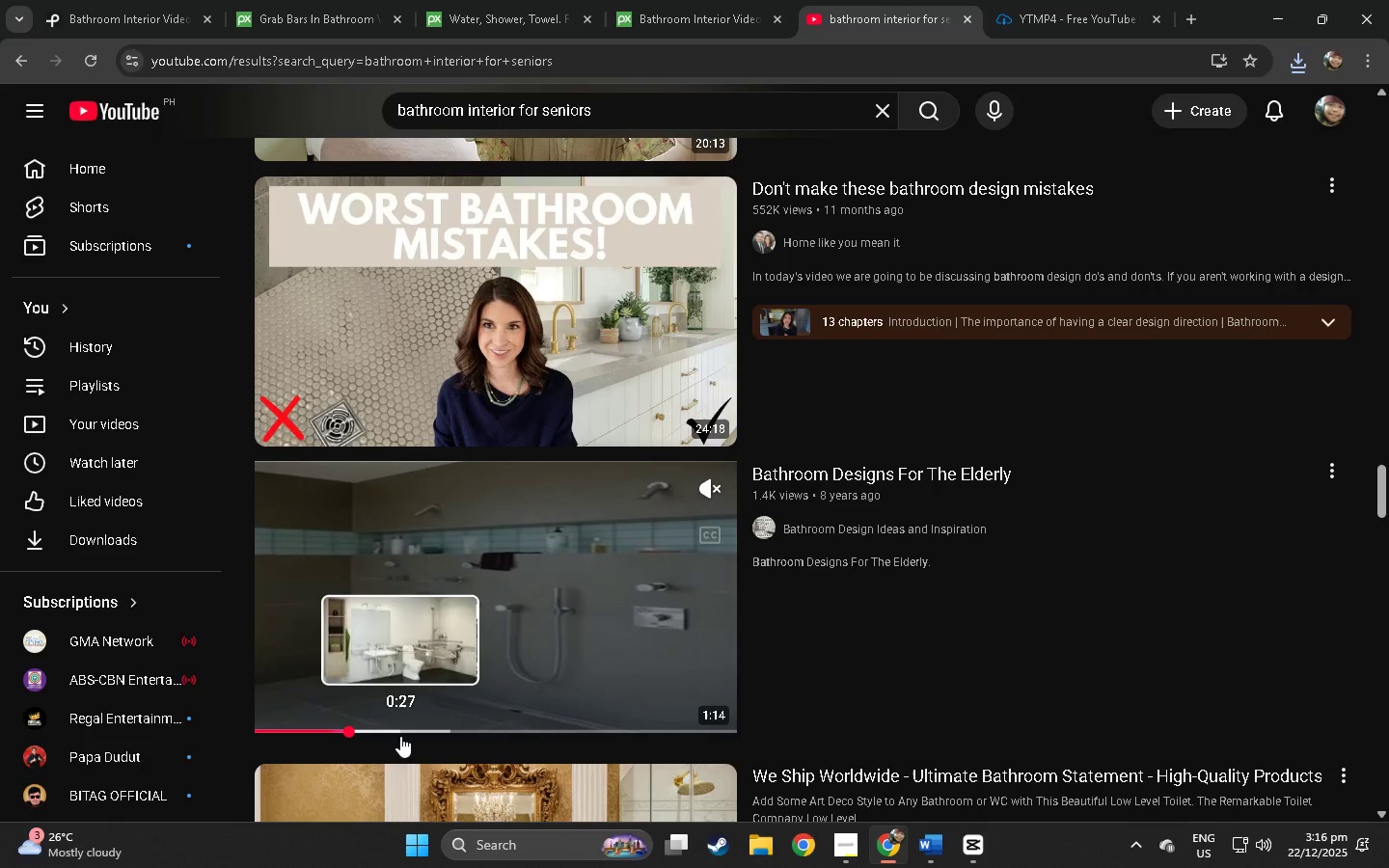 
left_click([403, 734])
 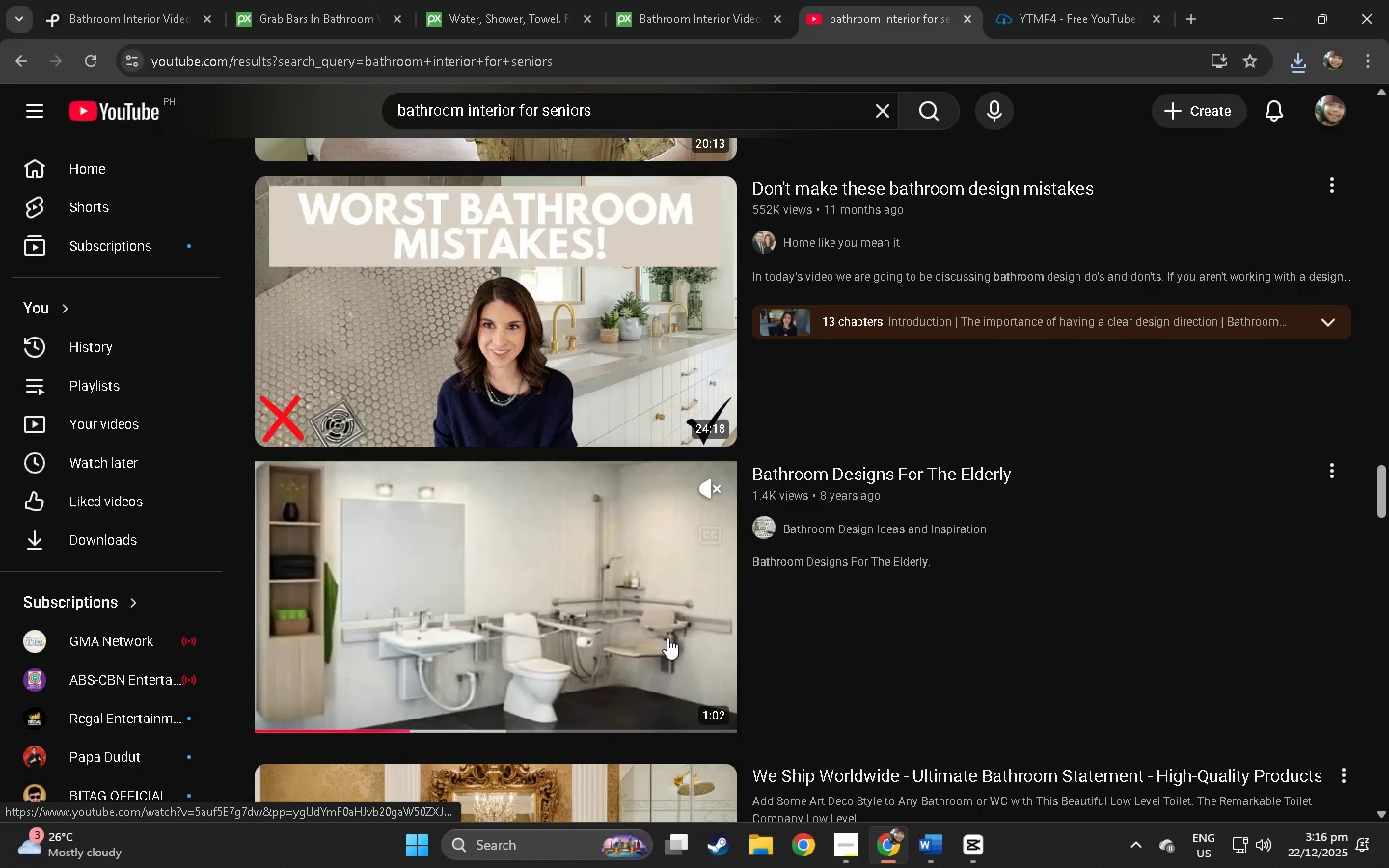 
scroll: coordinate [541, 625], scroll_direction: down, amount: 13.0
 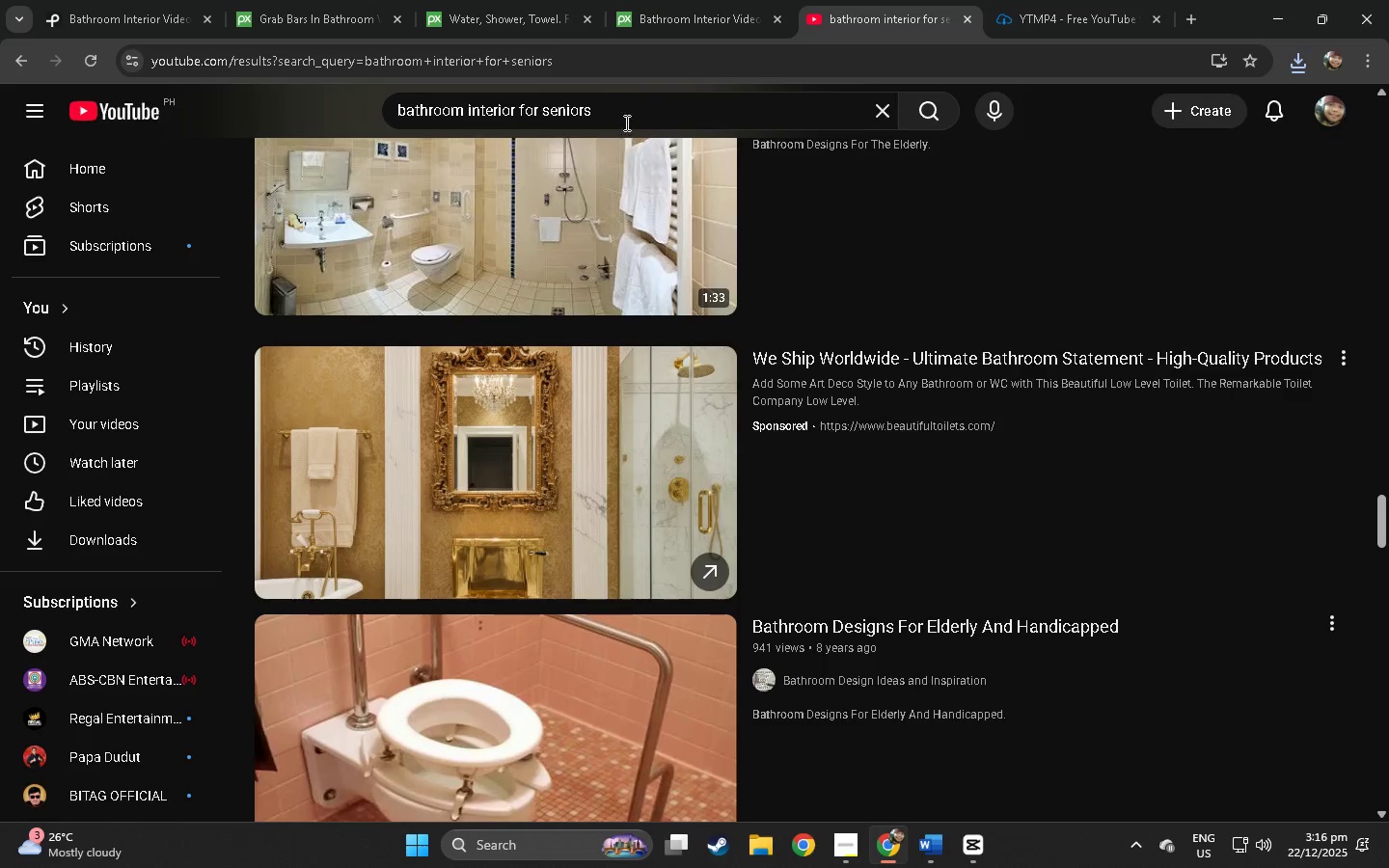 
scroll: coordinate [581, 332], scroll_direction: up, amount: 6.0
 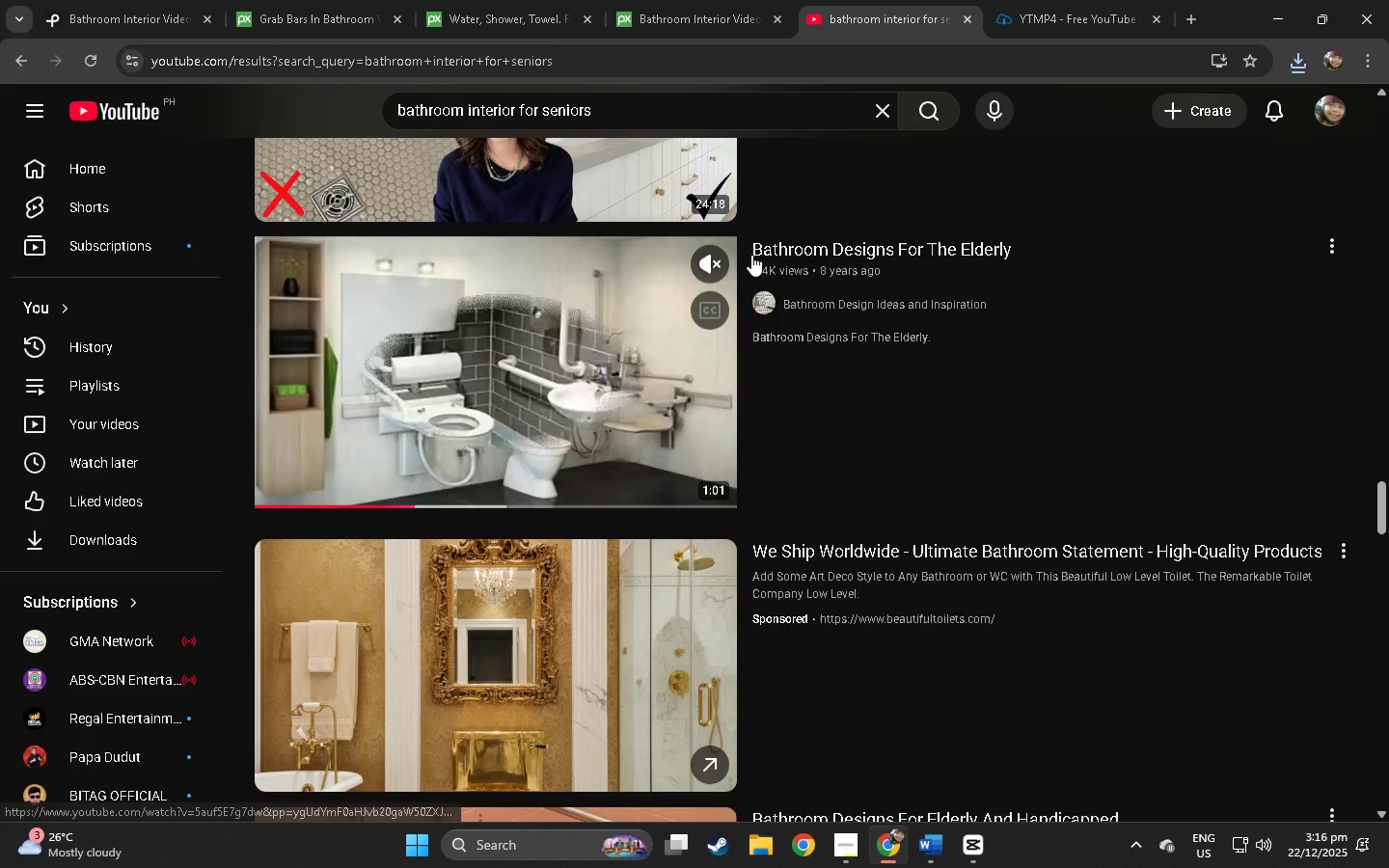 
left_click_drag(start_coordinate=[745, 251], to_coordinate=[990, 239])
 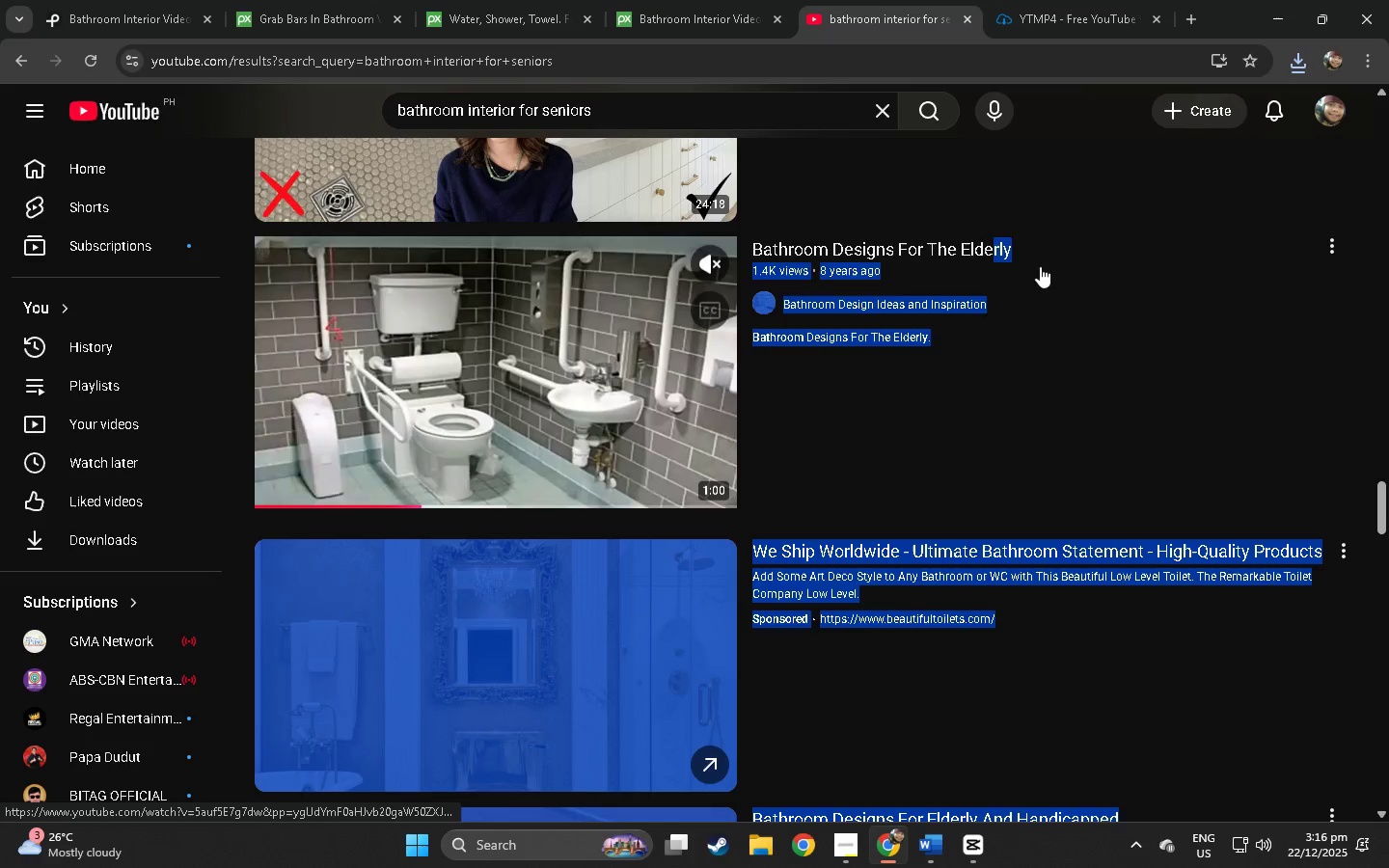 
left_click([1048, 271])
 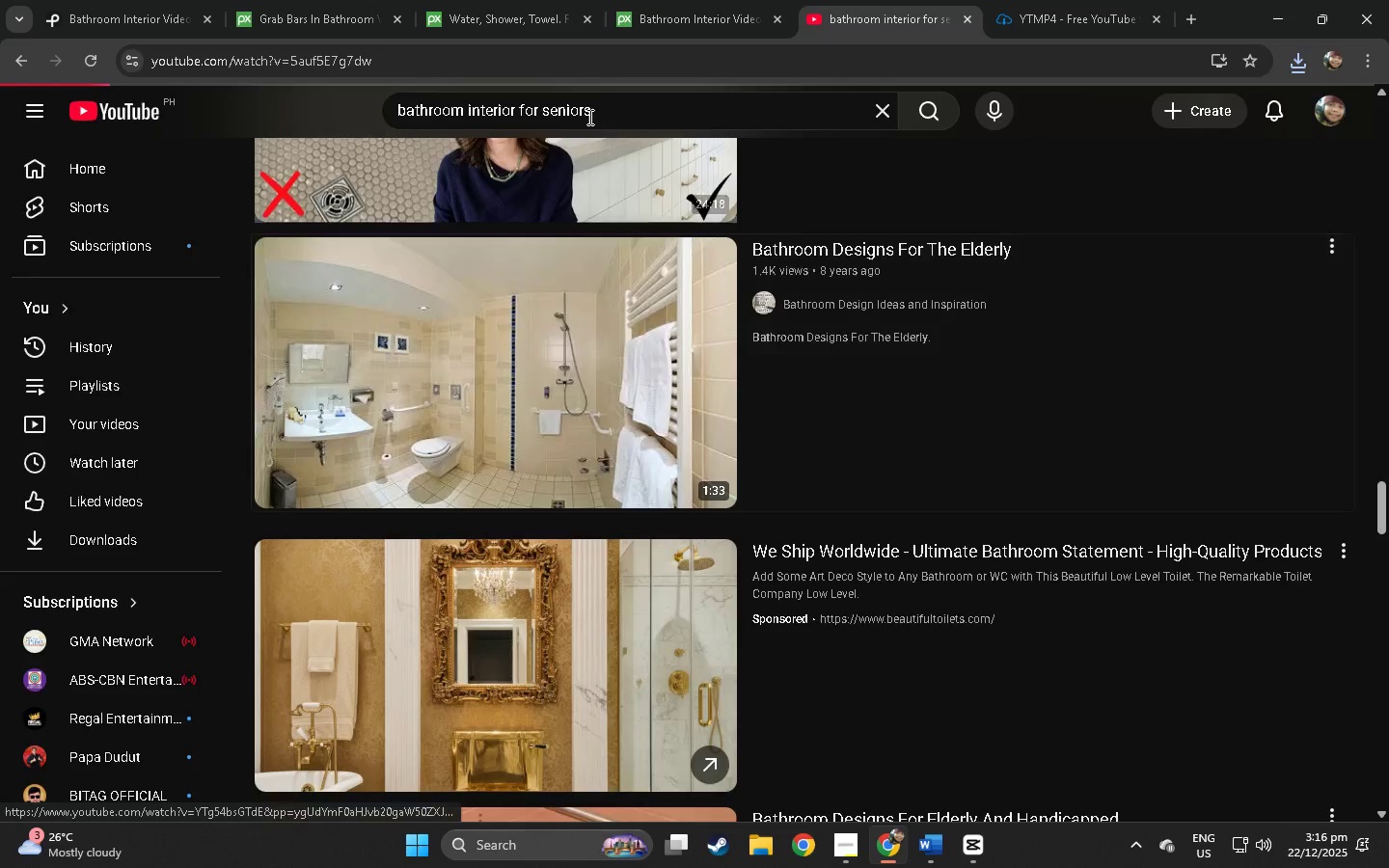 
left_click_drag(start_coordinate=[598, 111], to_coordinate=[200, 121])
 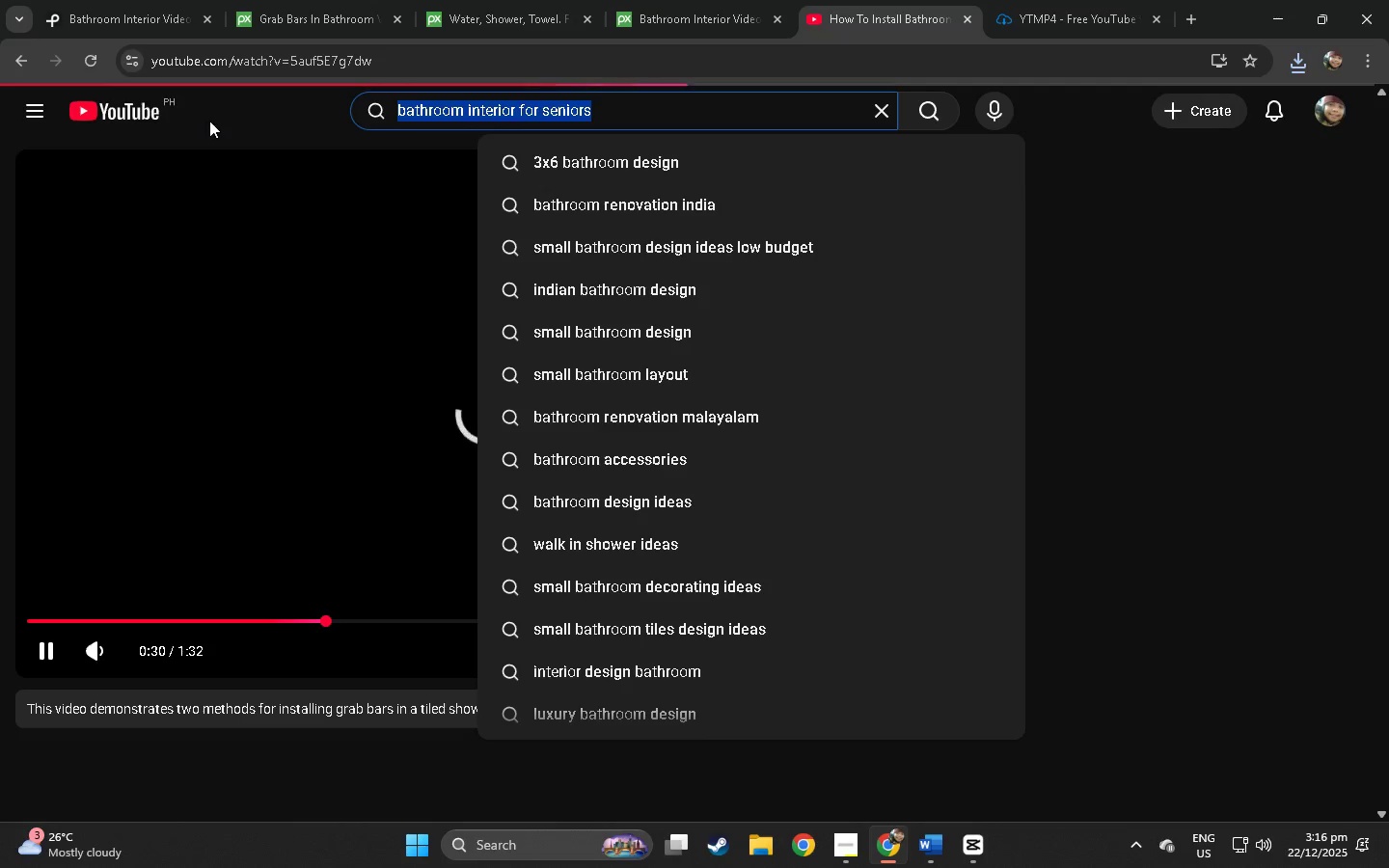 
type(bathroom design for el)
 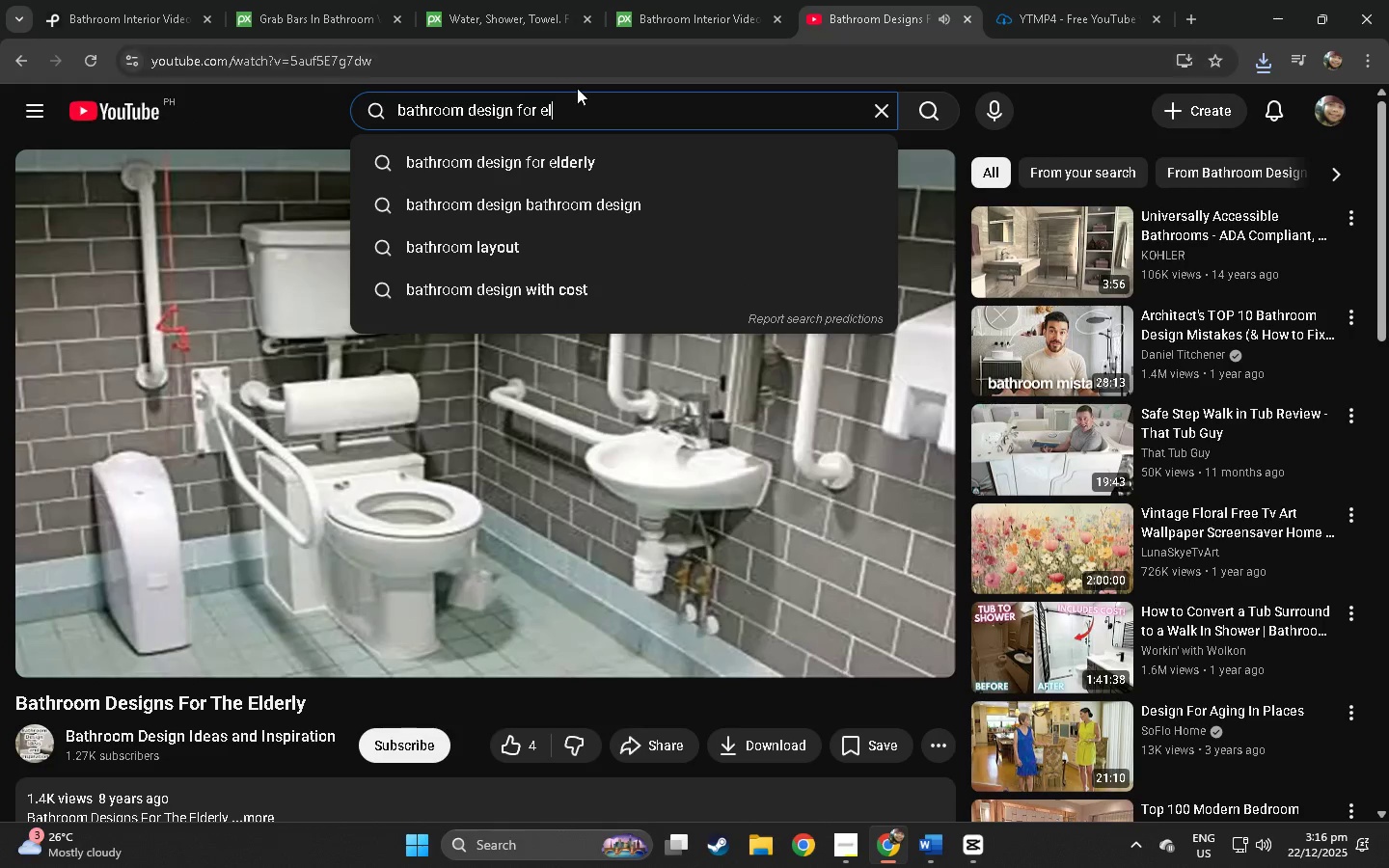 
left_click([577, 151])
 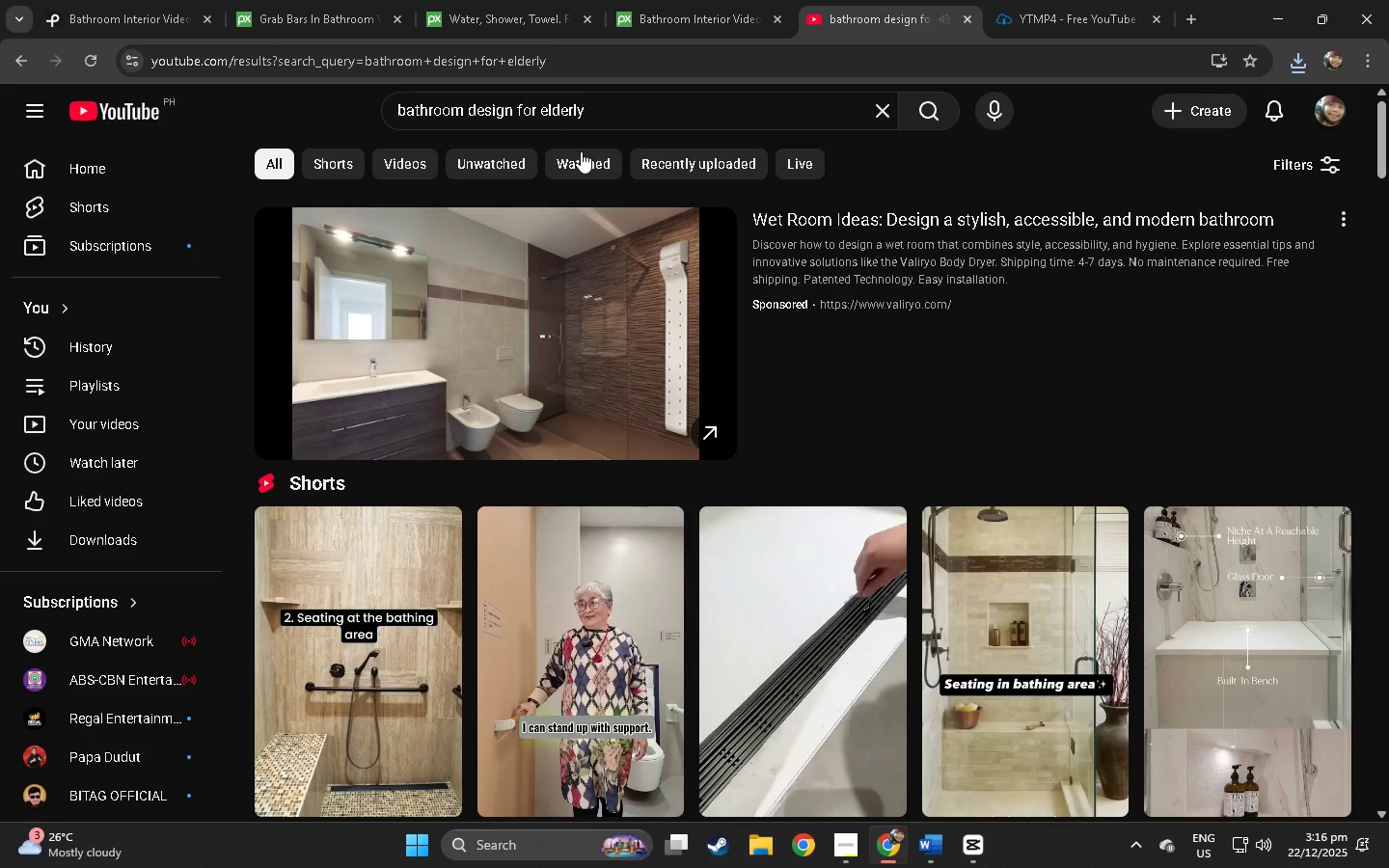 
wait(5.12)
 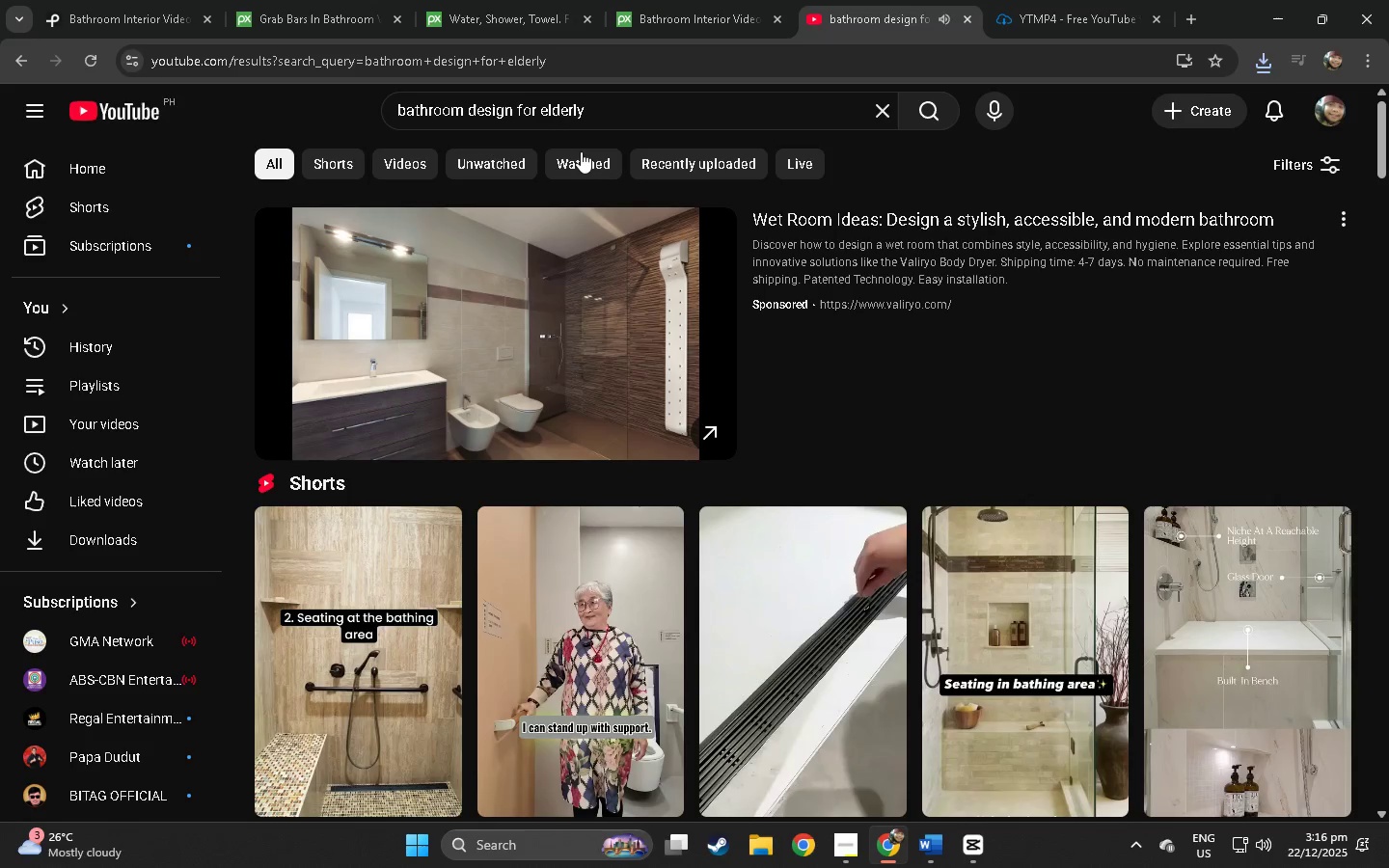 
scroll: coordinate [534, 615], scroll_direction: down, amount: 86.0
 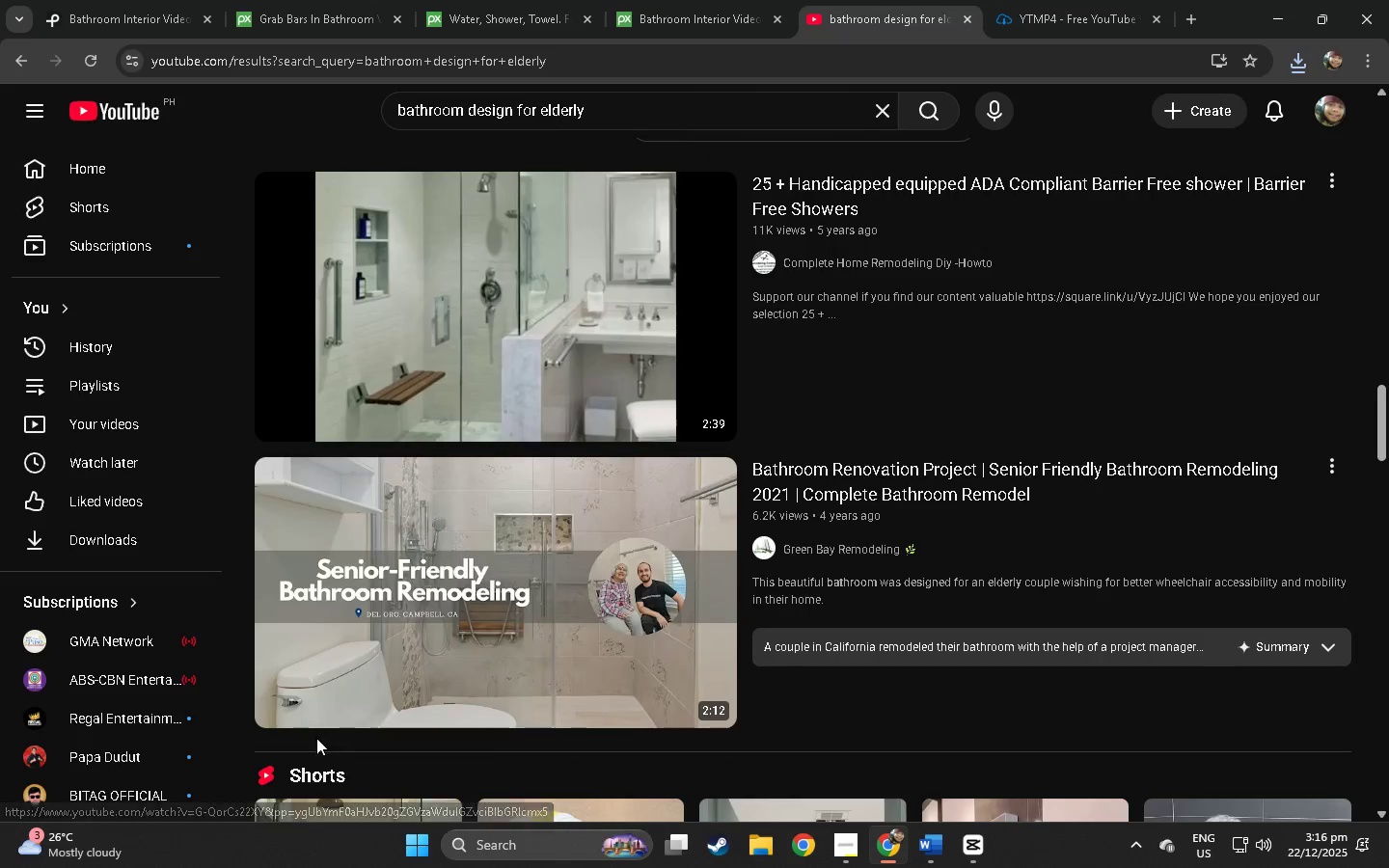 
left_click([297, 728])
 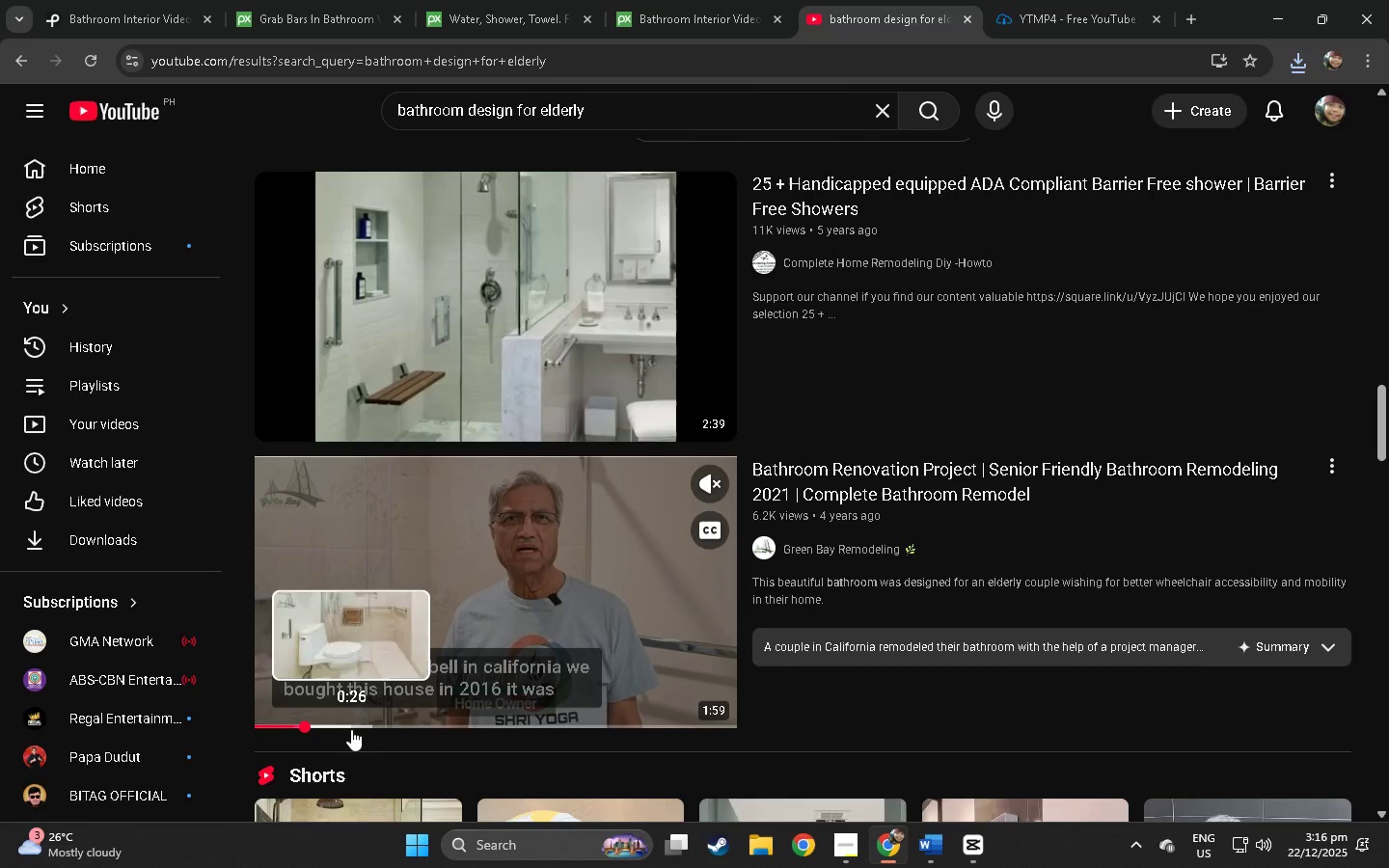 
left_click_drag(start_coordinate=[344, 730], to_coordinate=[346, 736])
 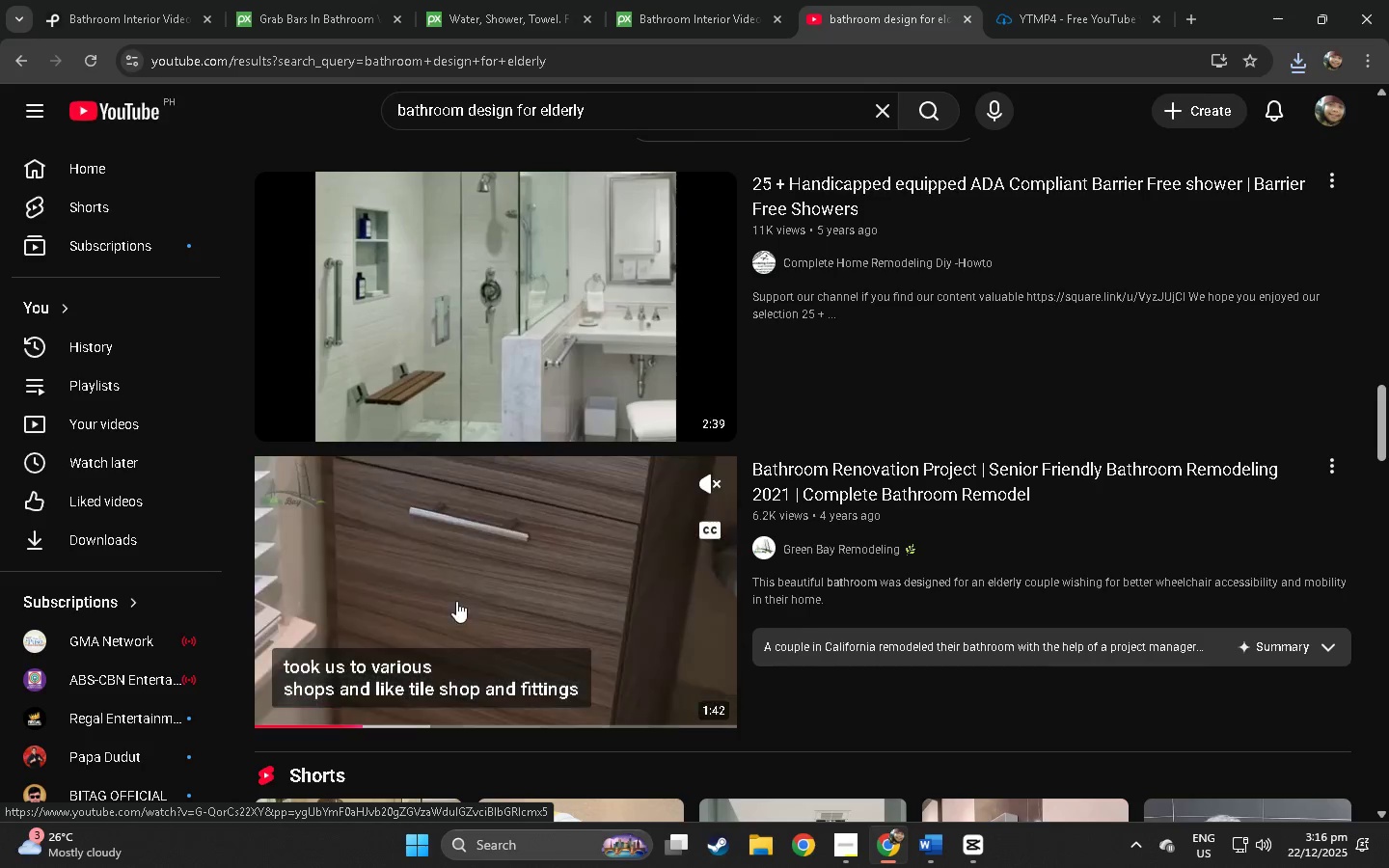 
wait(6.34)
 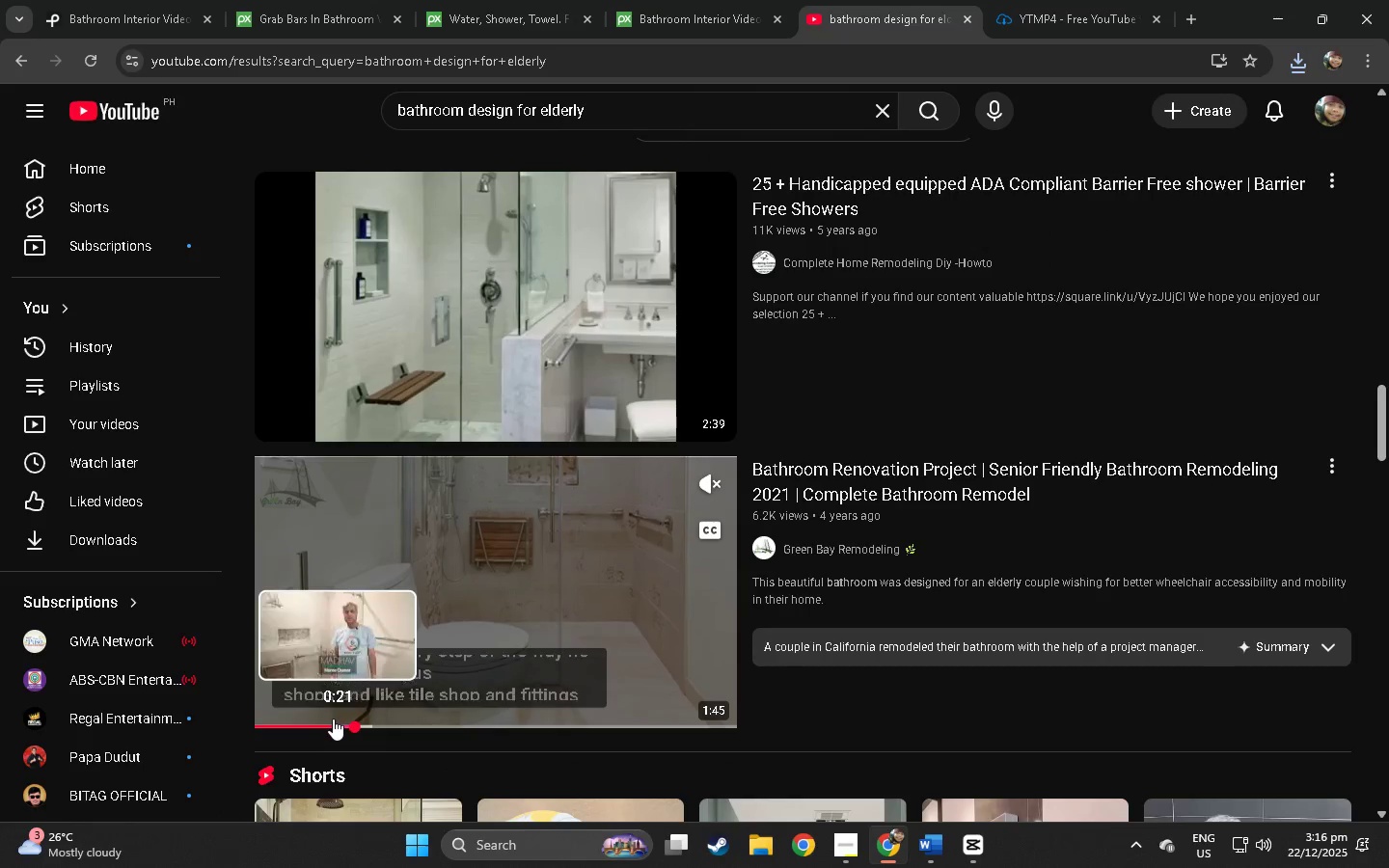 
left_click([456, 601])
 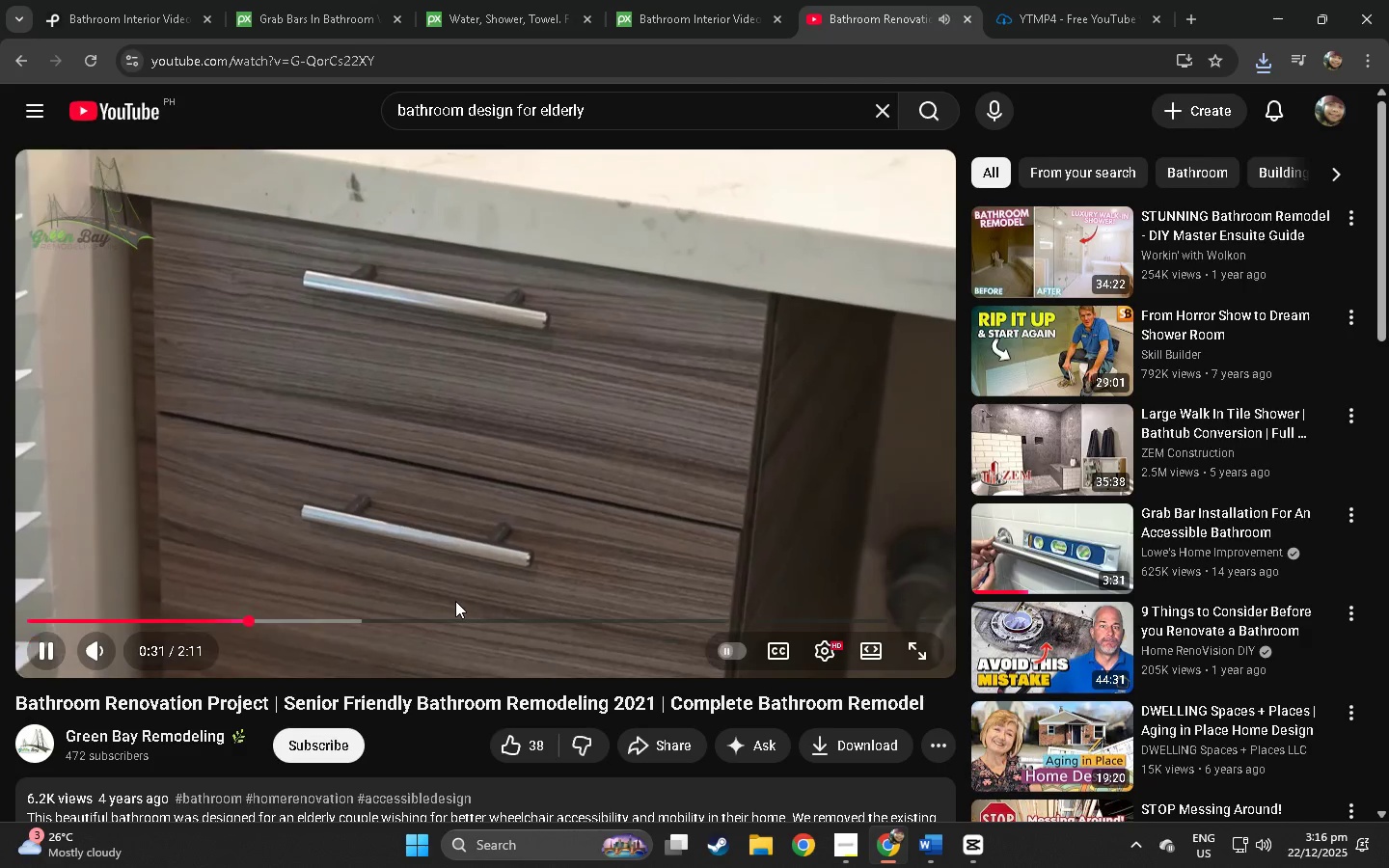 
wait(9.09)
 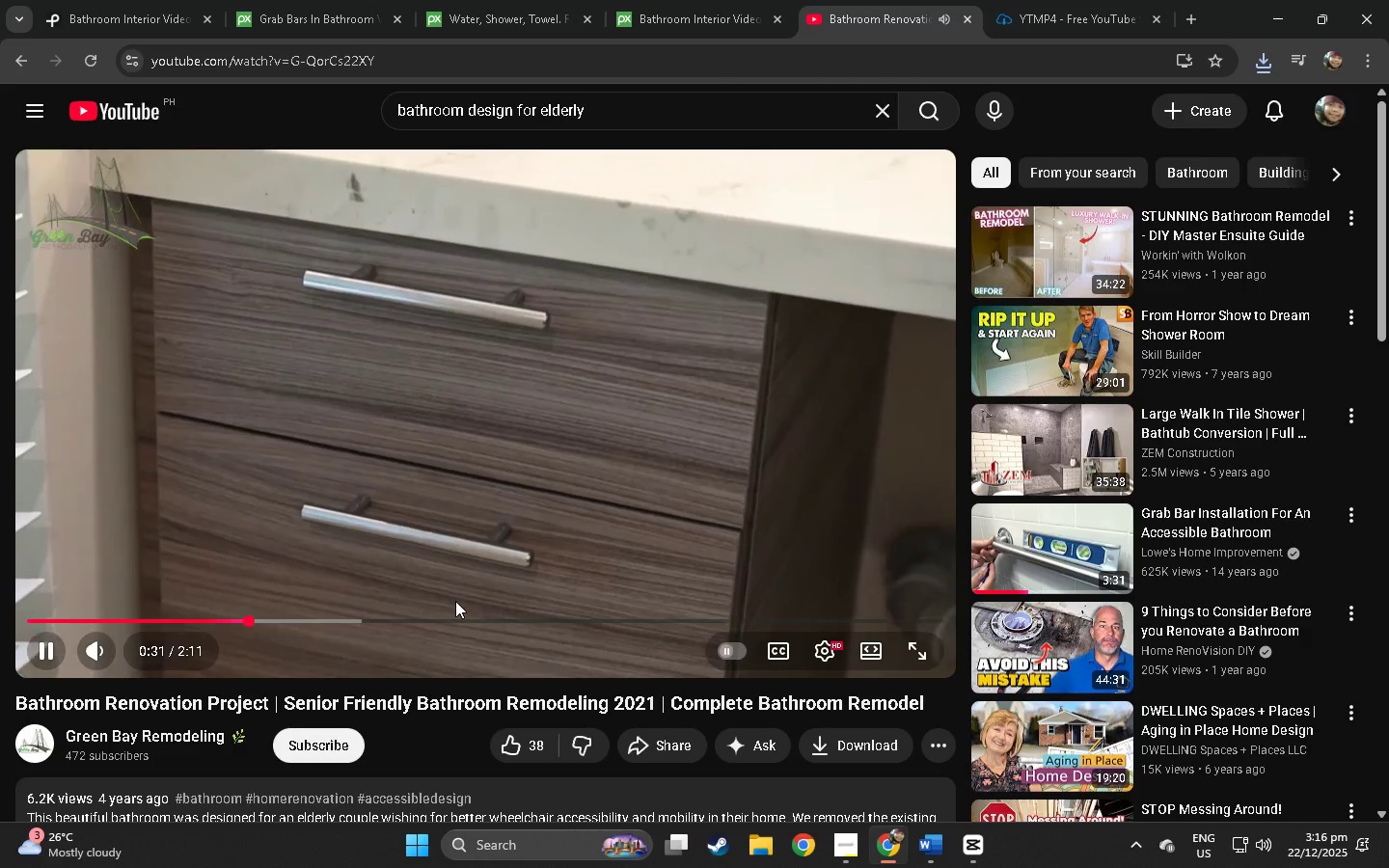 
left_click([154, 621])
 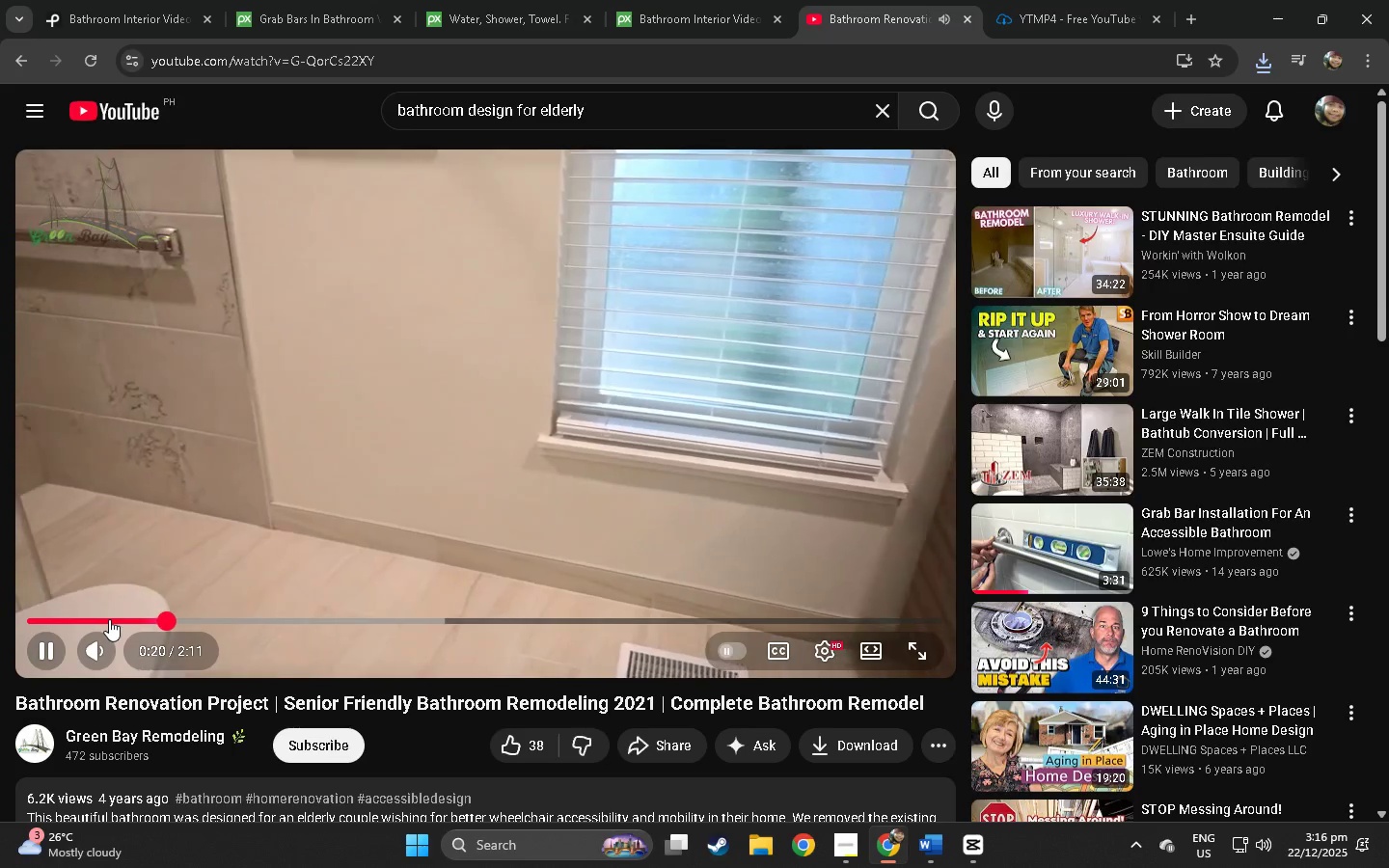 
left_click([319, 472])
 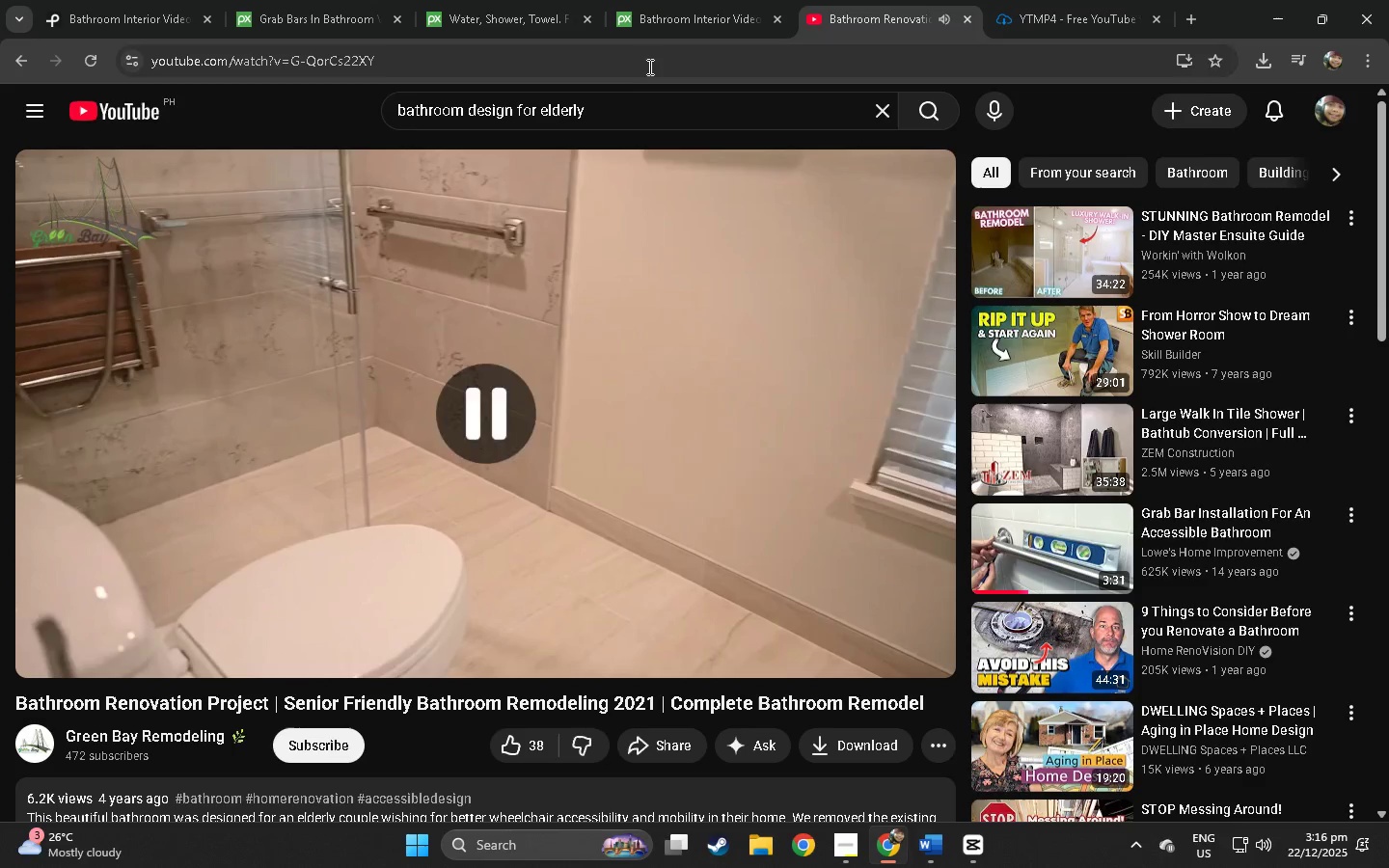 
left_click([618, 45])
 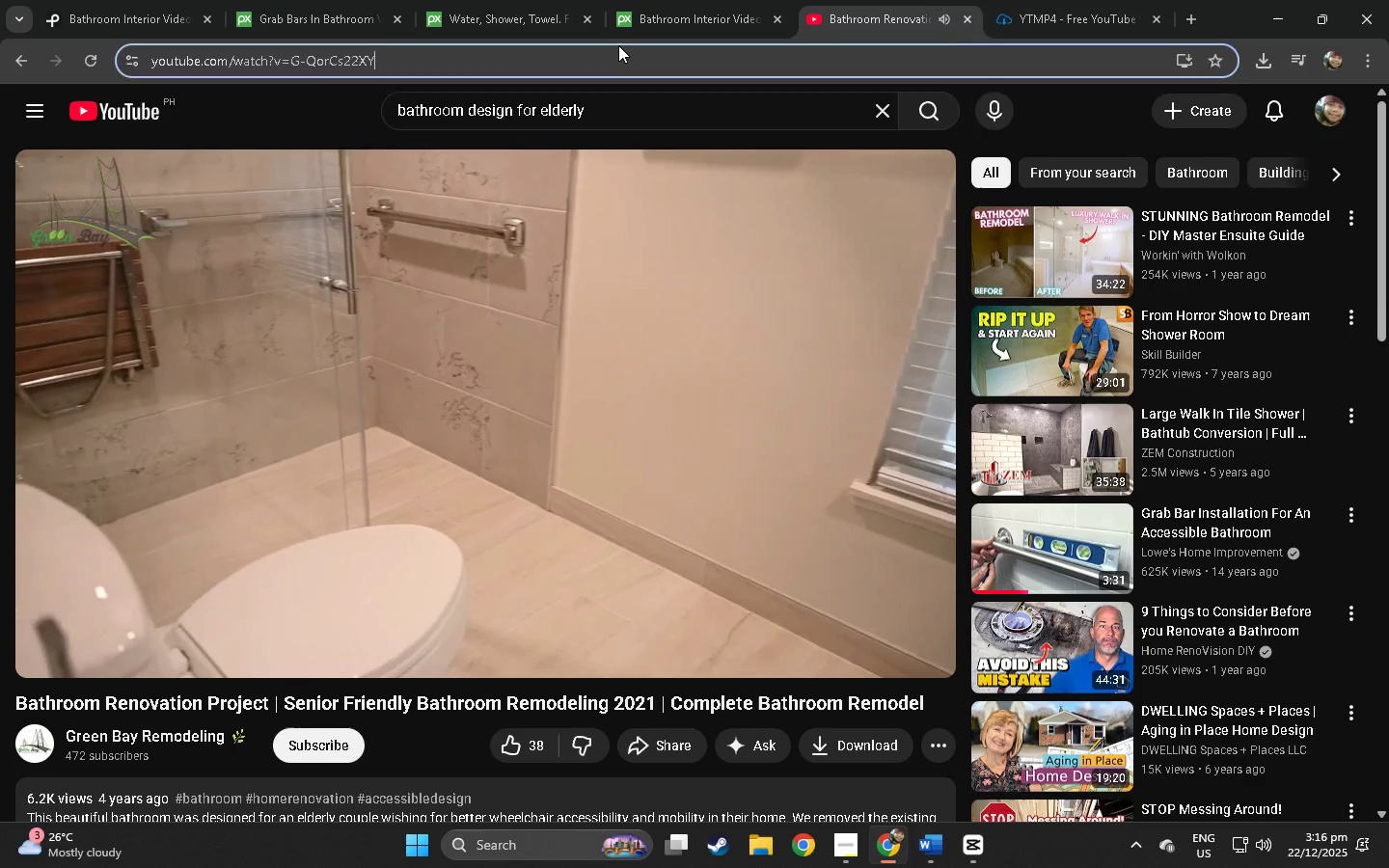 
key(Control+ControlLeft)
 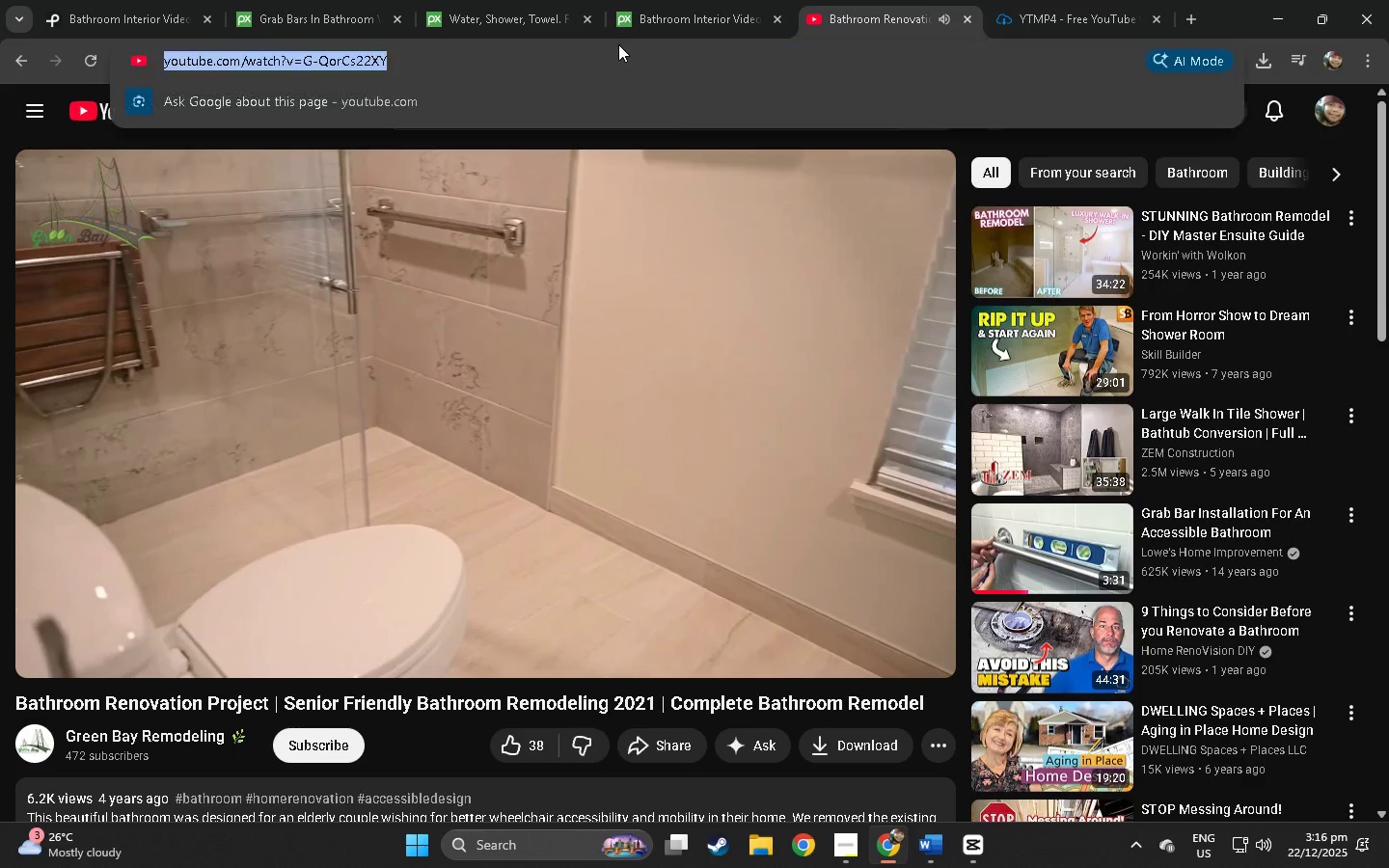 
key(Control+C)
 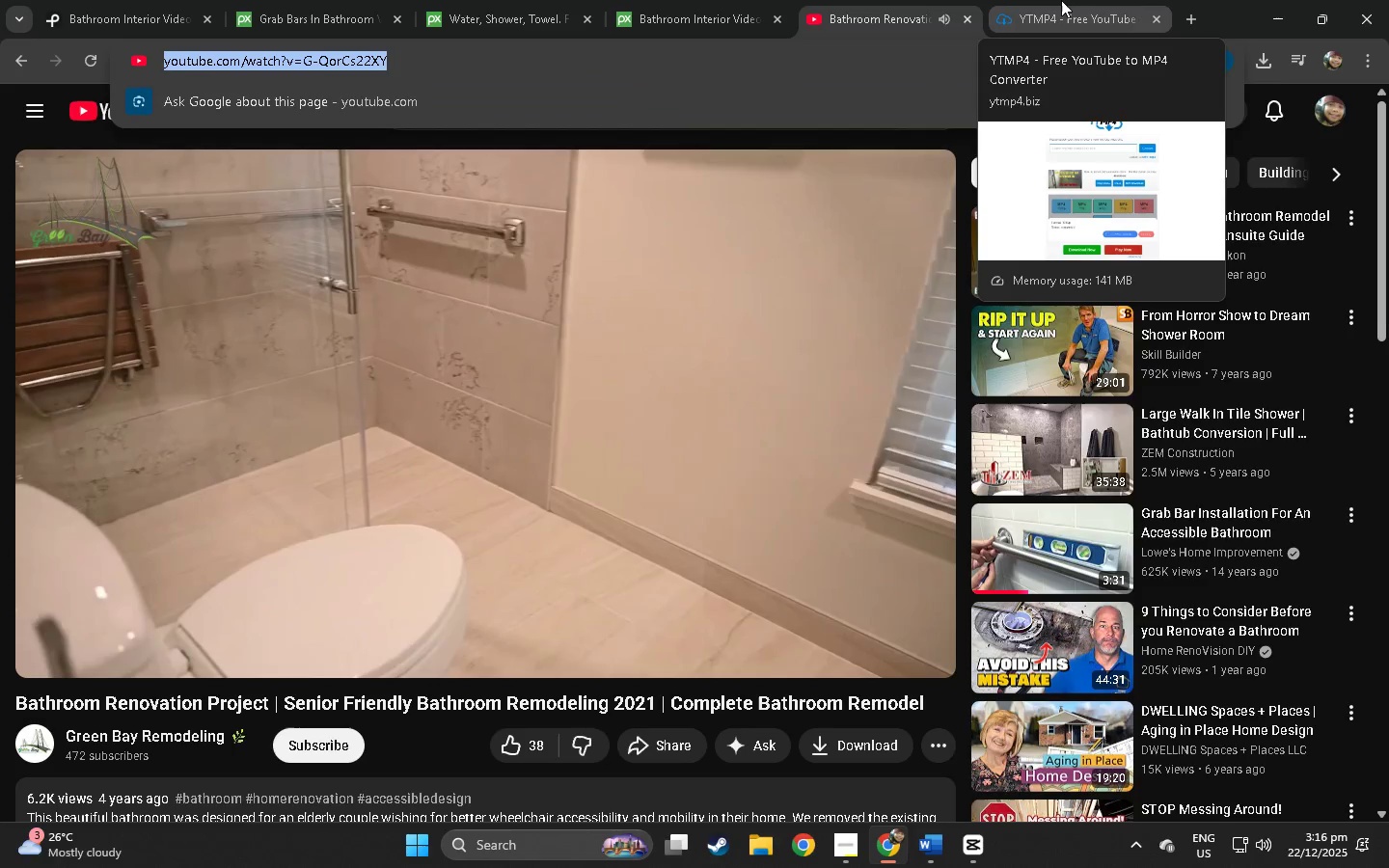 
left_click([1061, 0])
 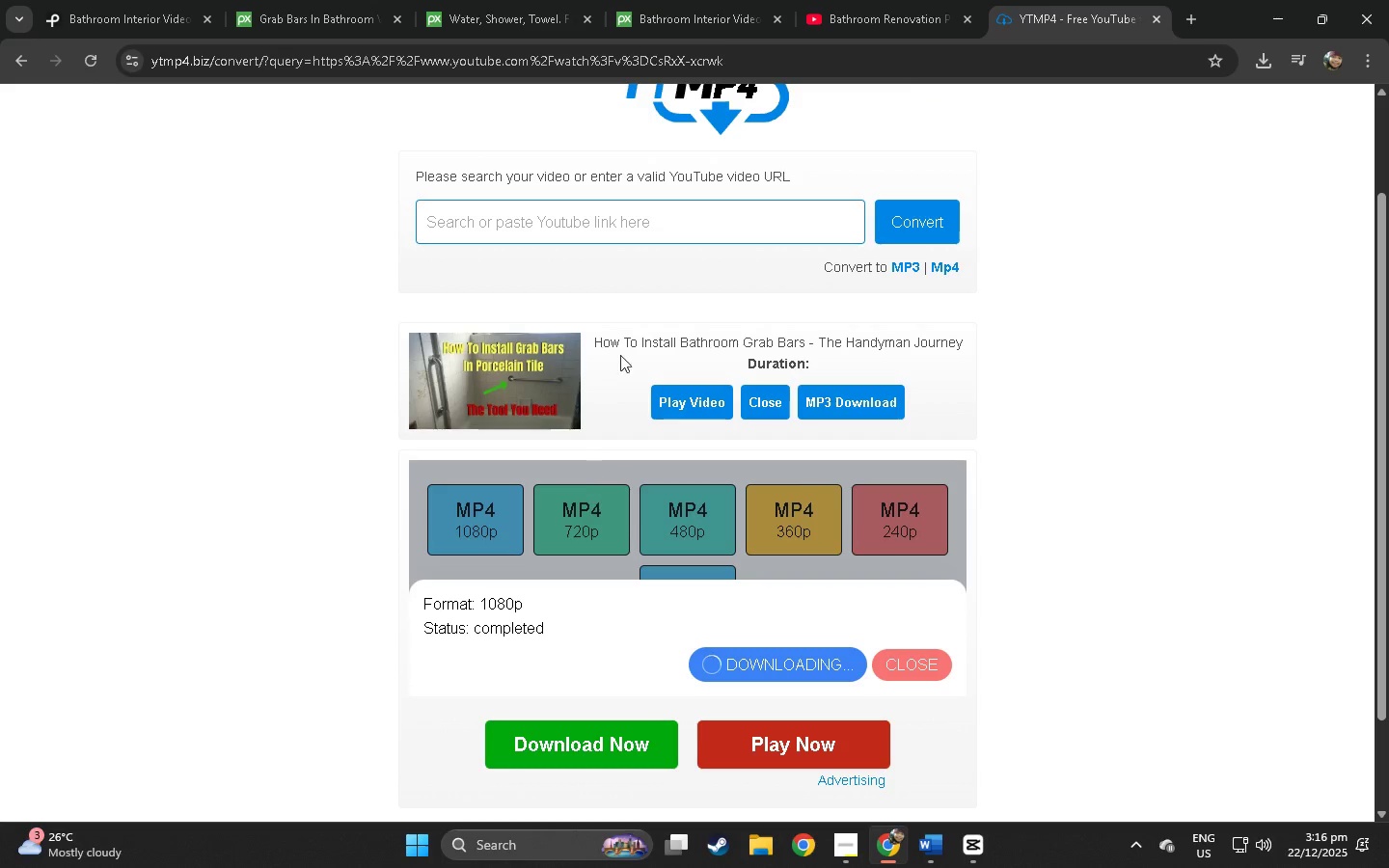 
left_click([643, 223])
 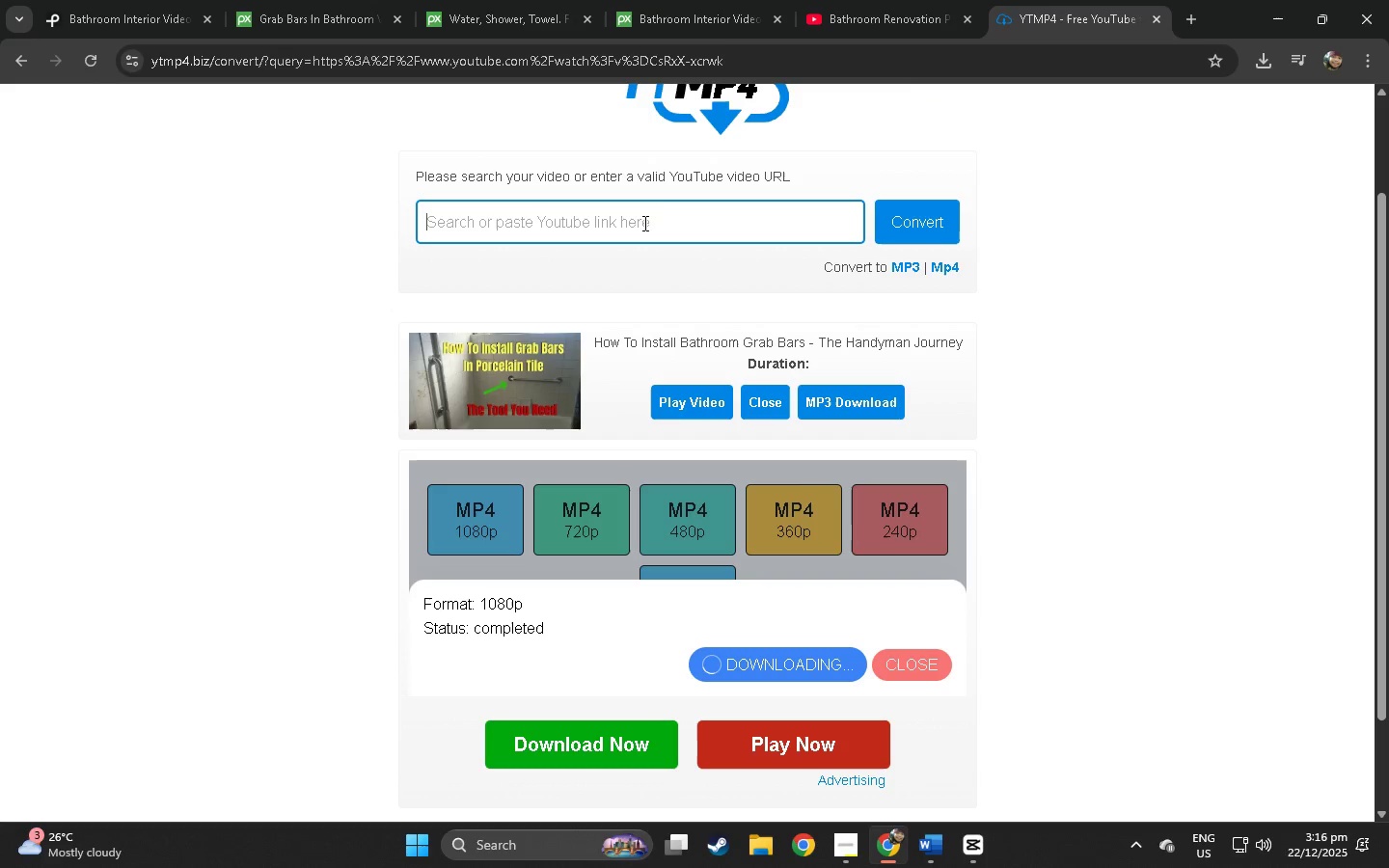 
key(Control+ControlLeft)
 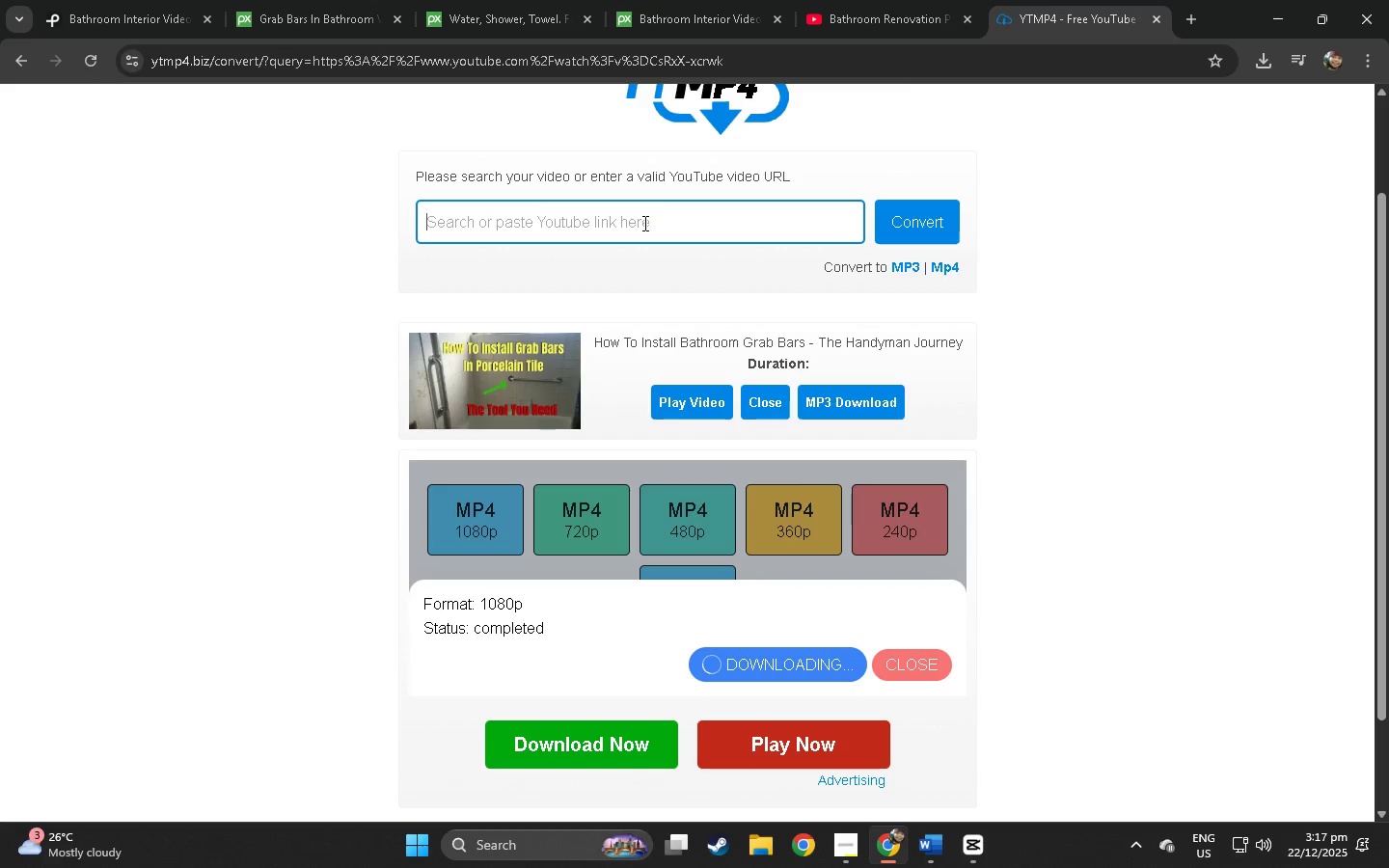 
key(Control+V)
 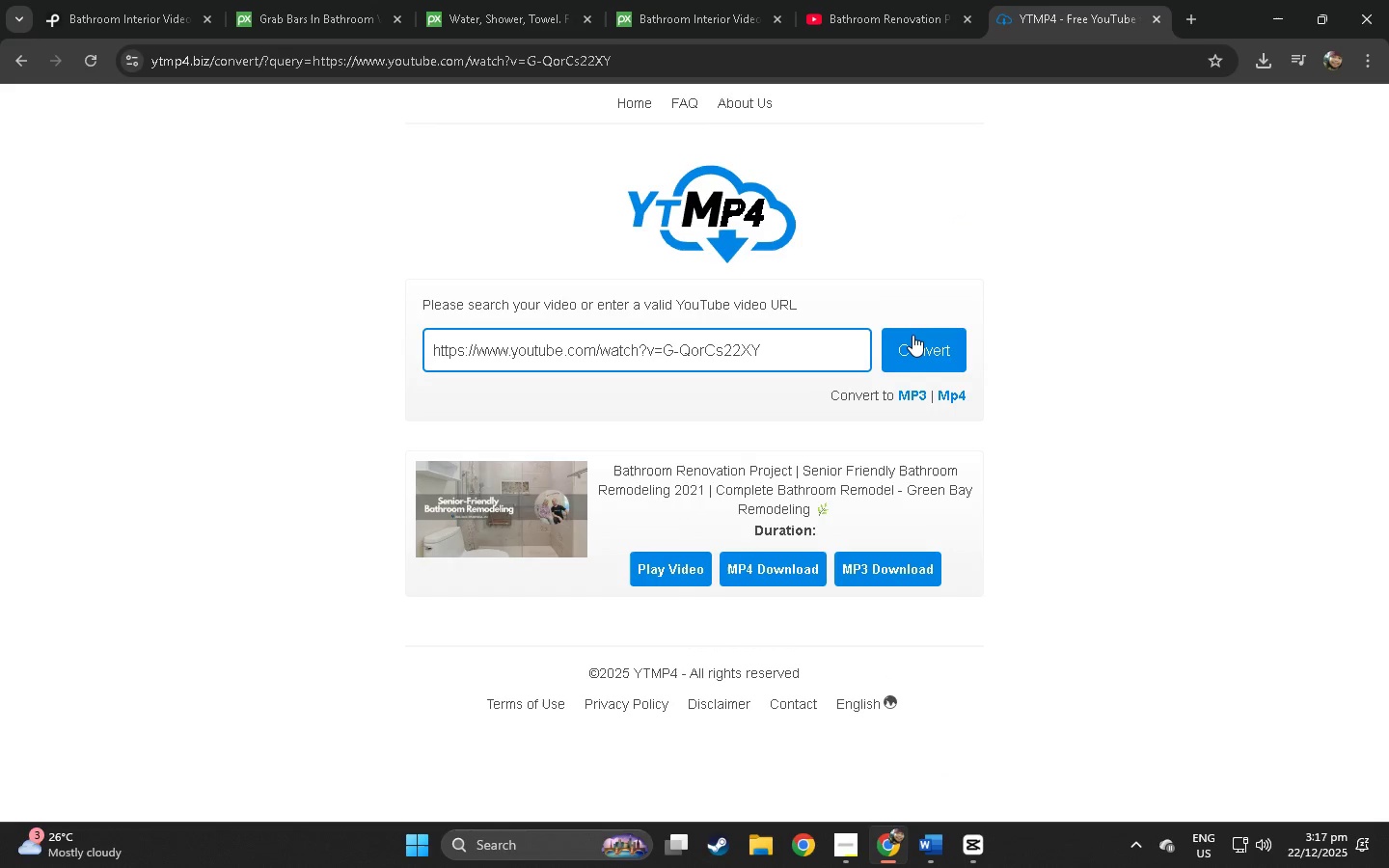 
left_click([912, 338])
 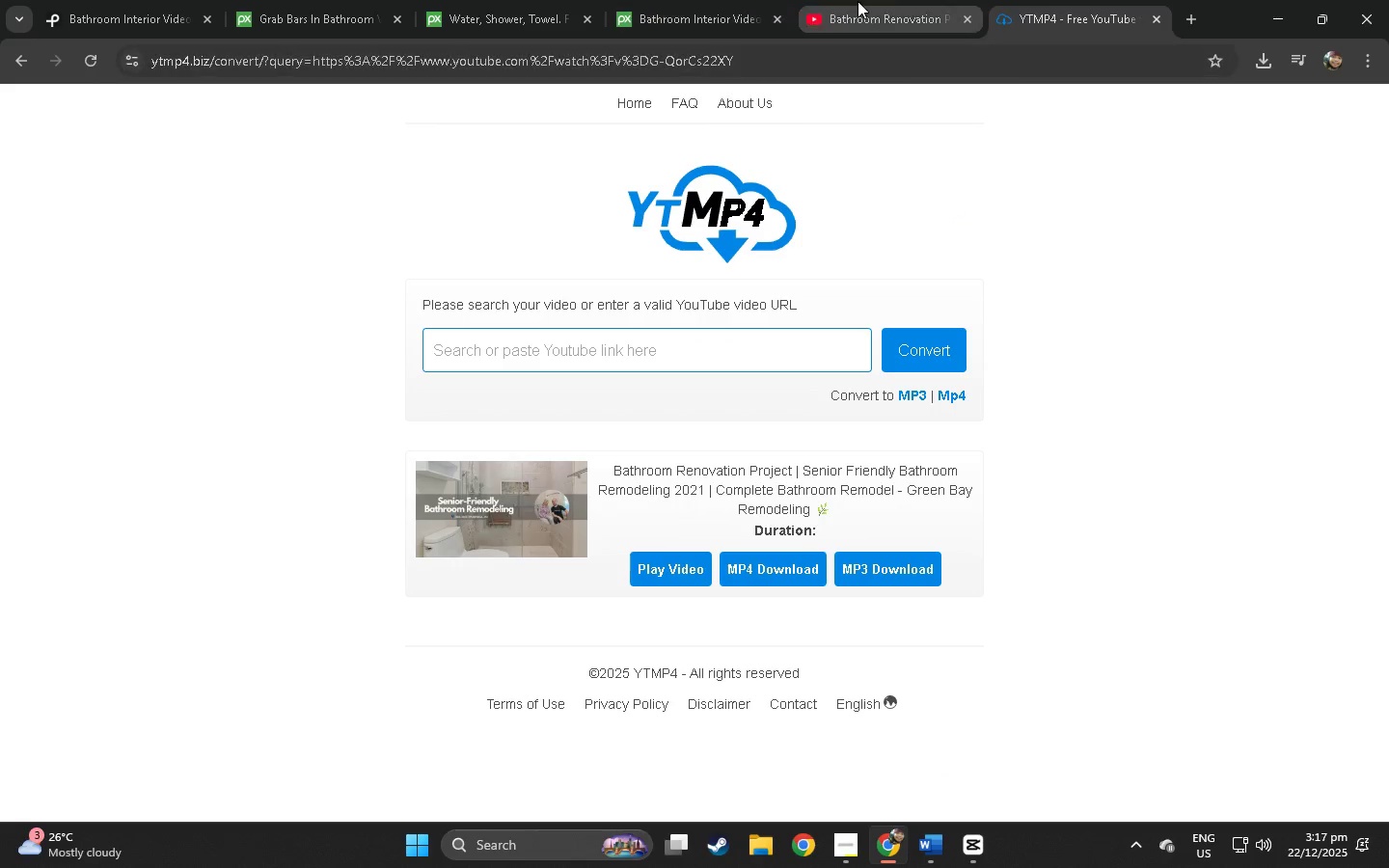 
left_click([907, 6])
 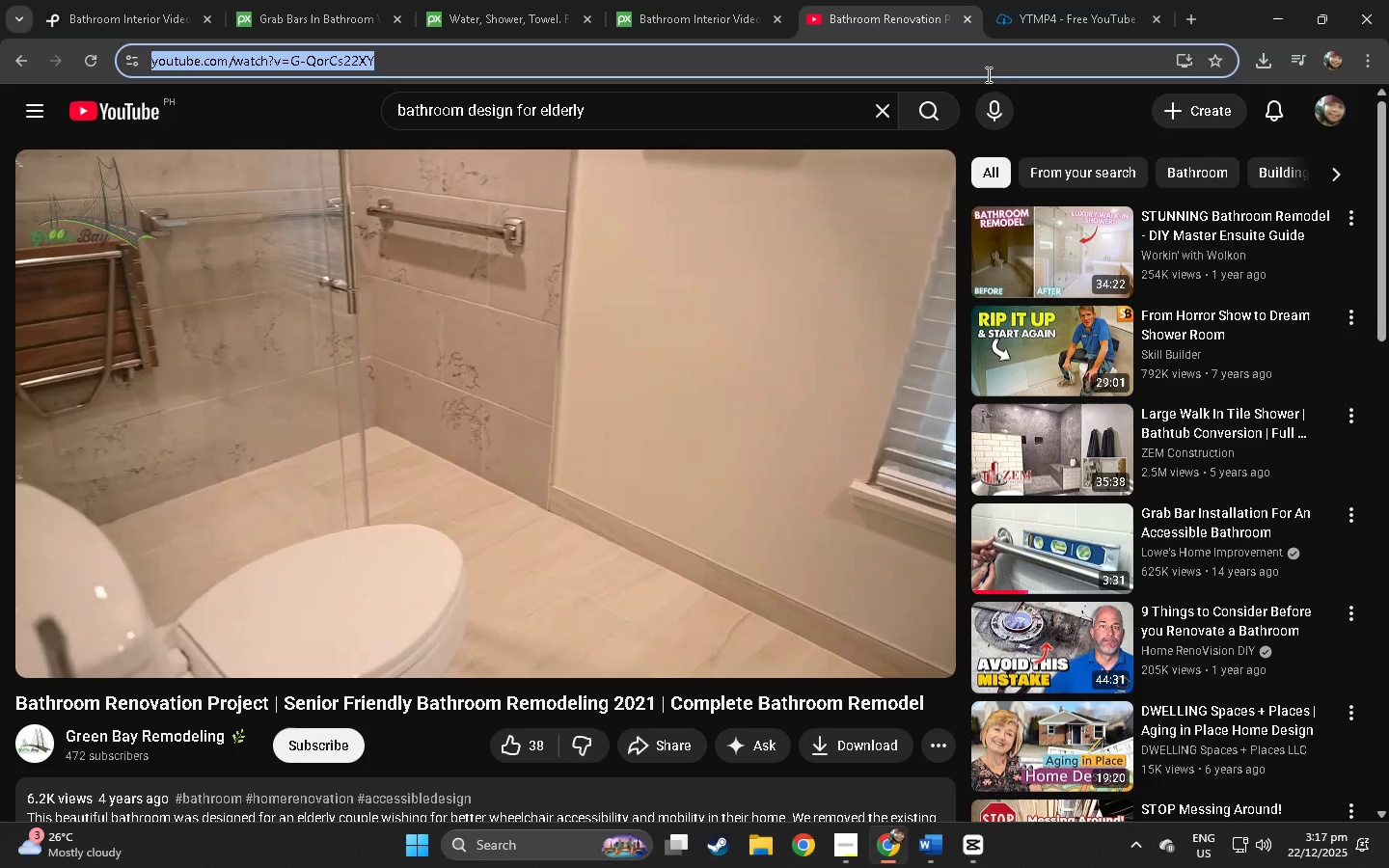 
key(Alt+AltLeft)
 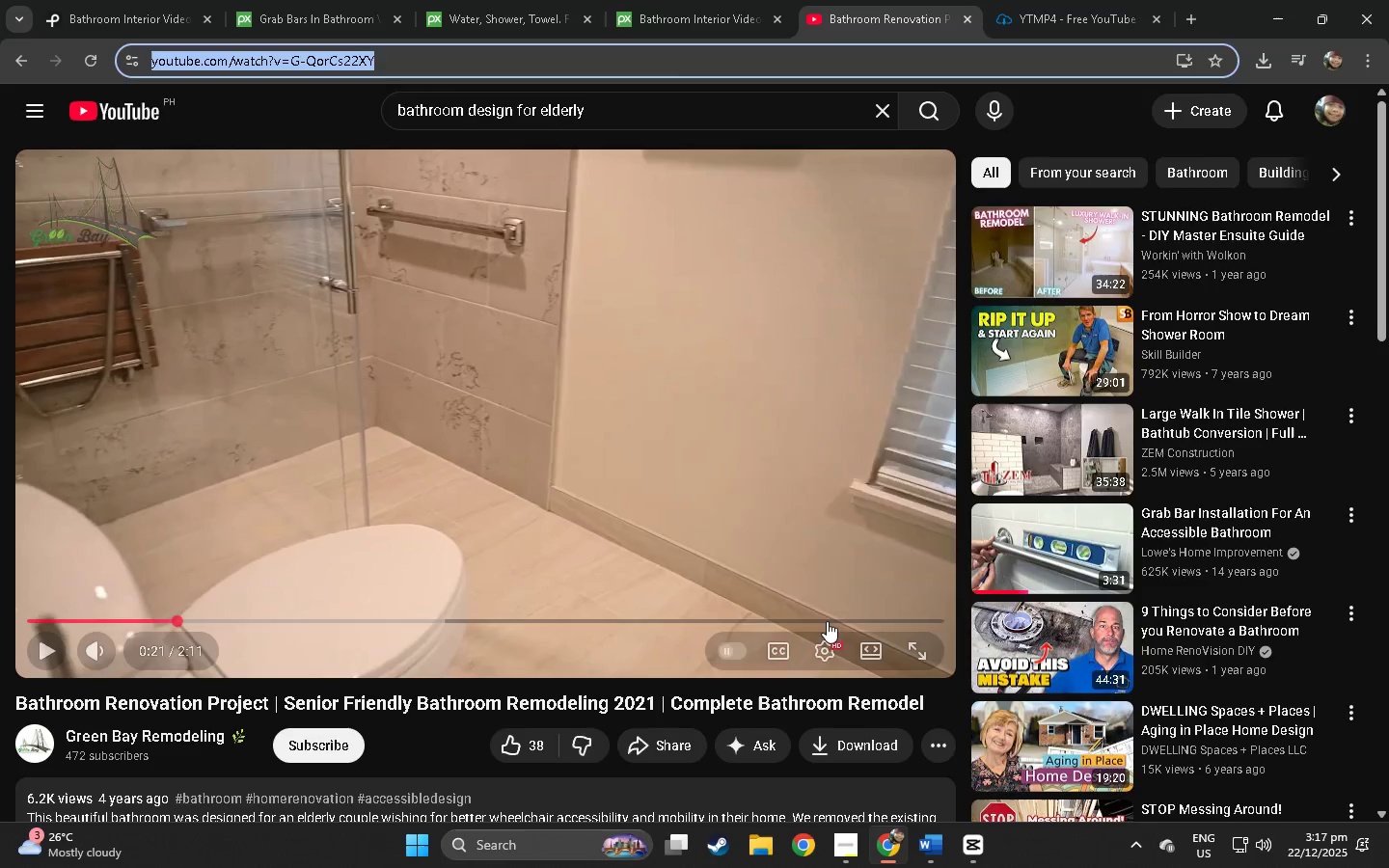 
key(Alt+Tab)